 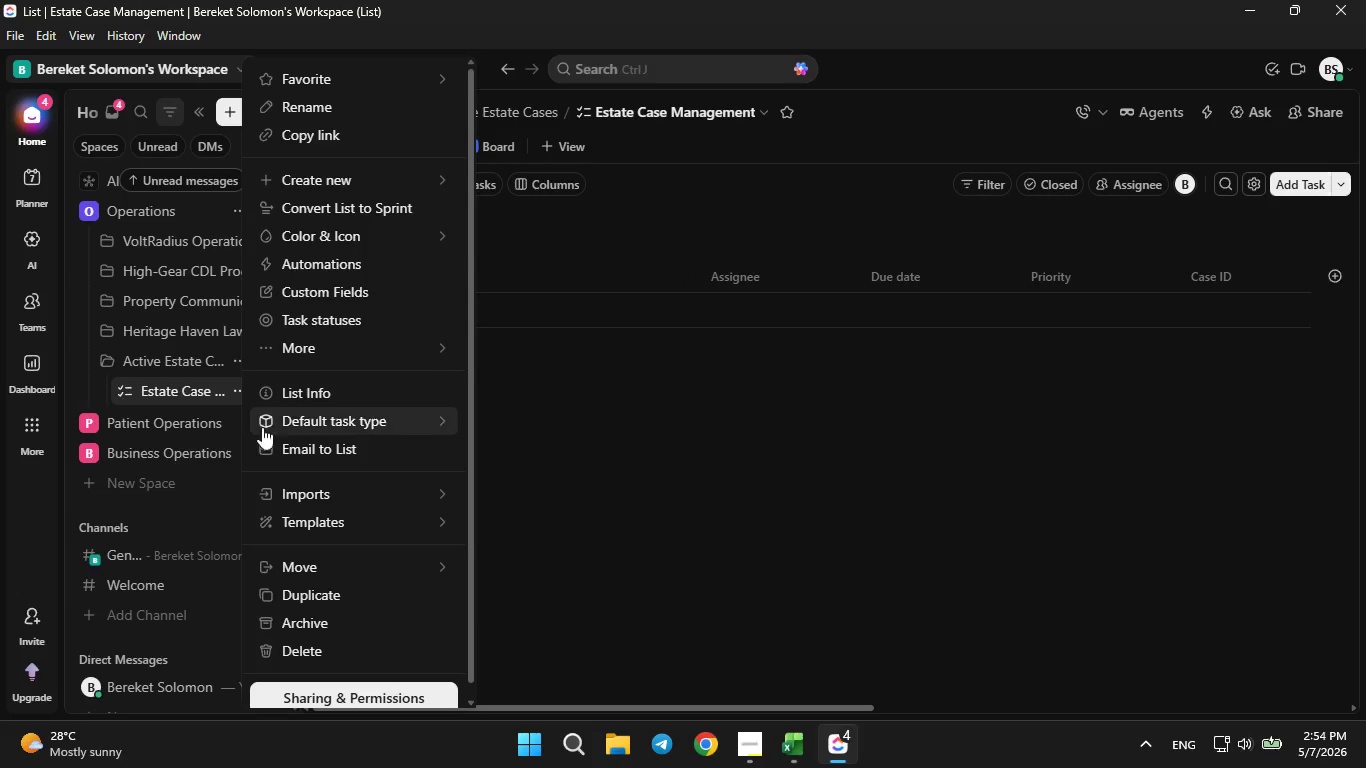 
left_click([341, 495])
 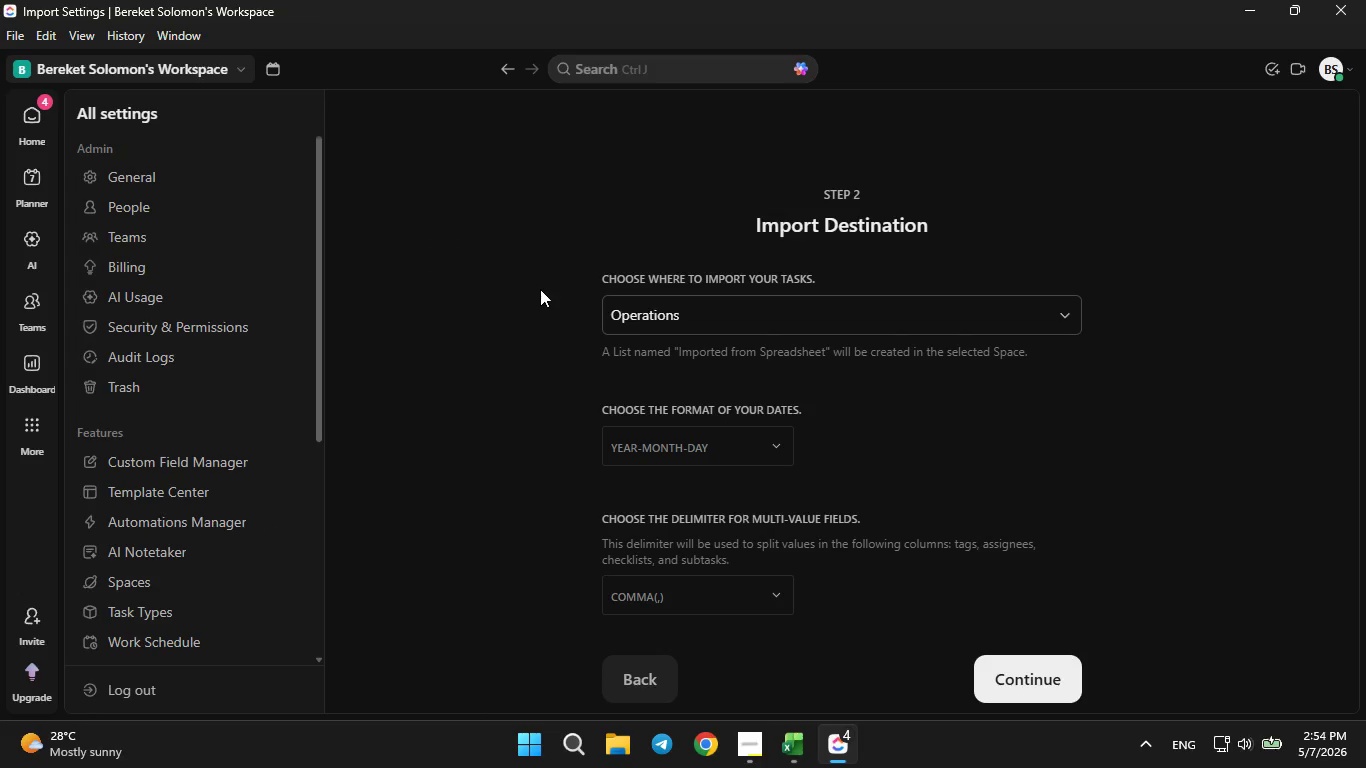 
double_click([639, 437])
 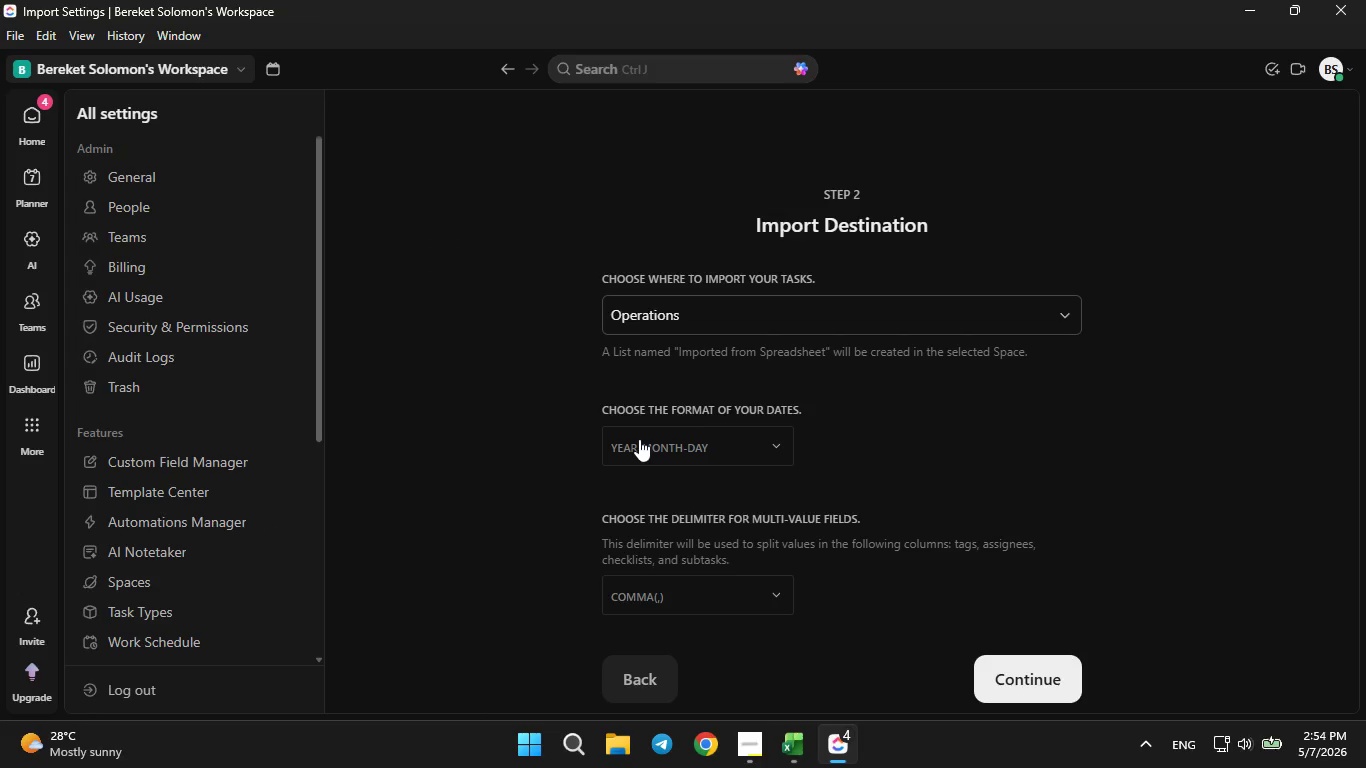 
triple_click([639, 439])
 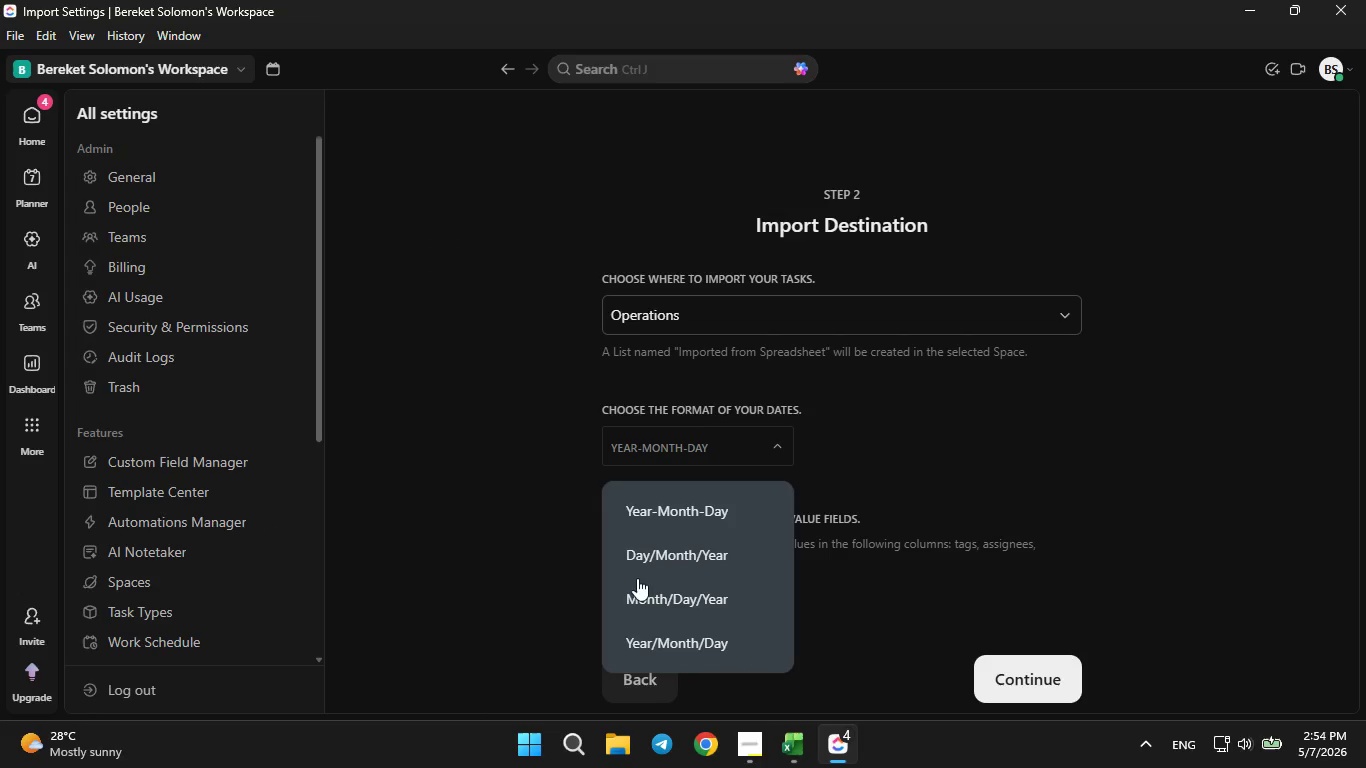 
left_click([642, 593])
 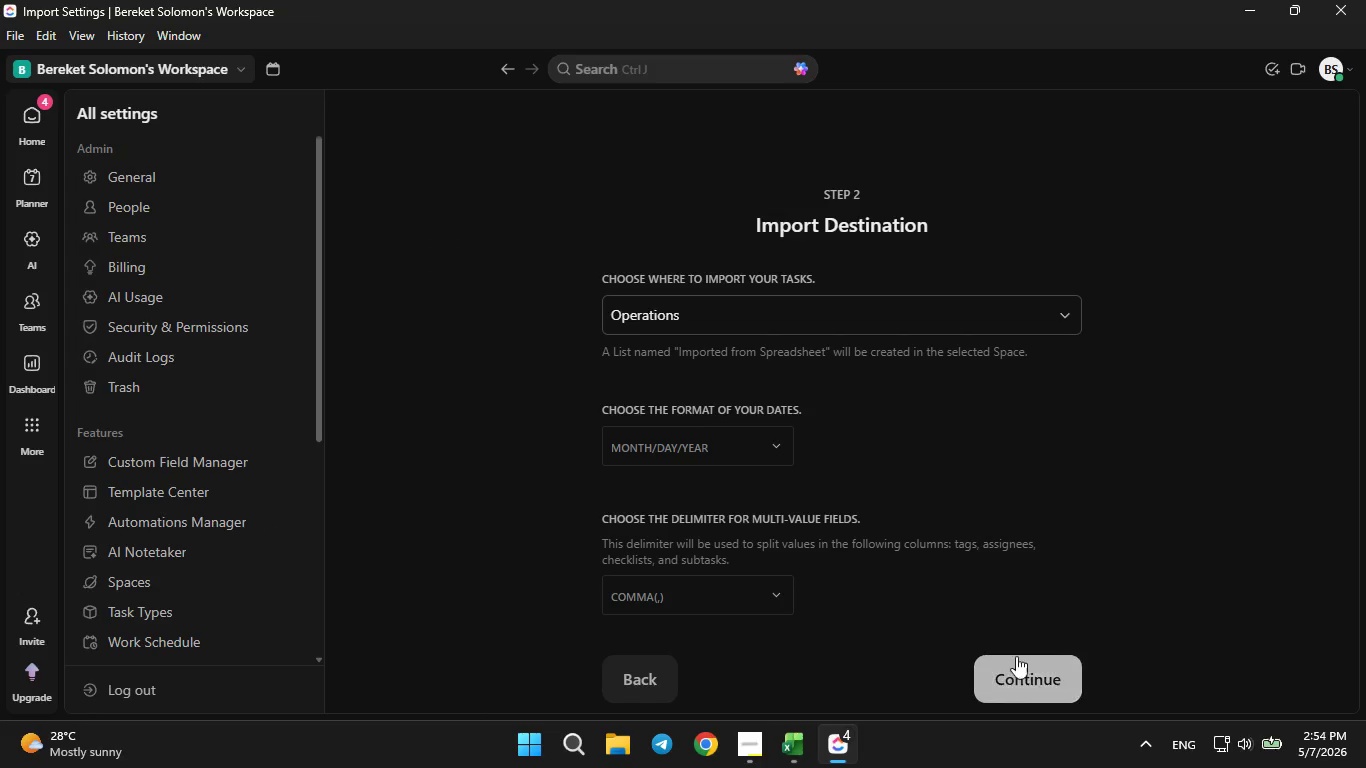 
left_click([1020, 674])
 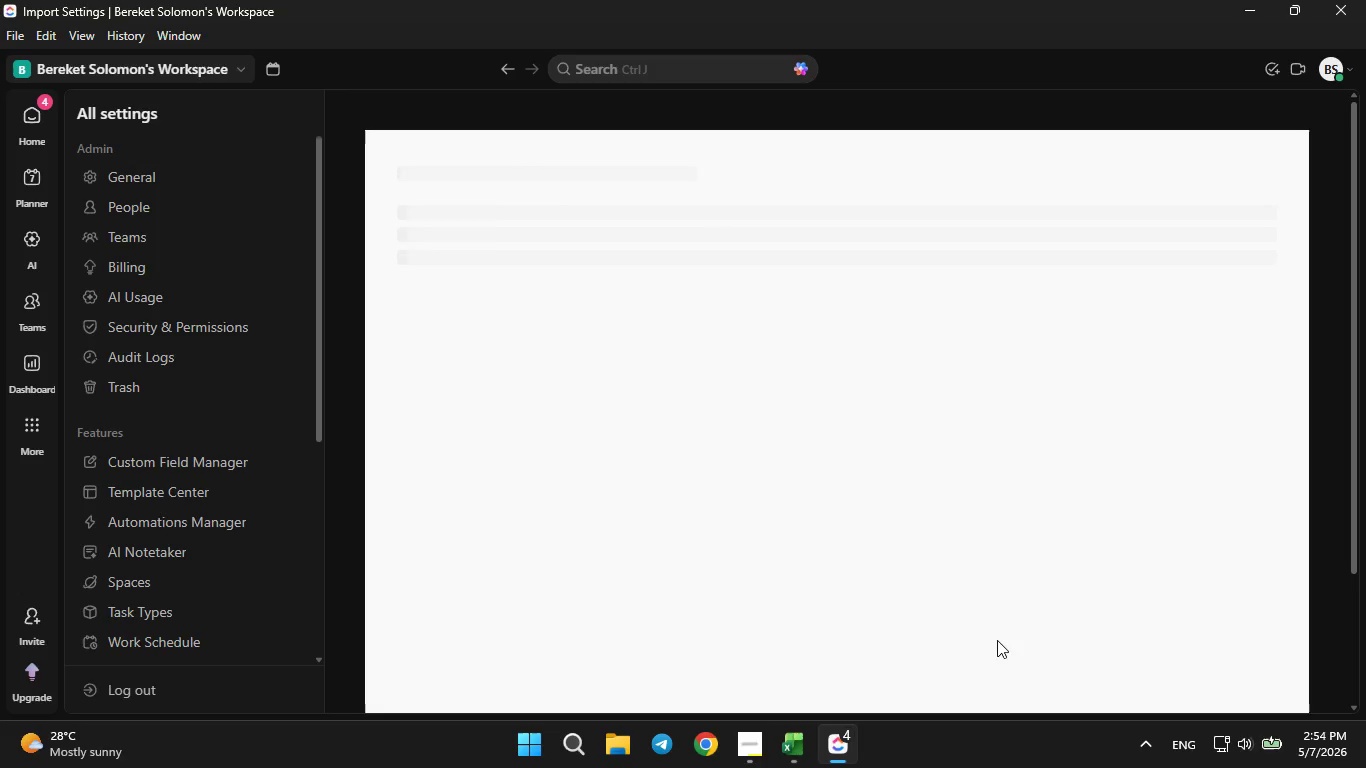 
wait(9.88)
 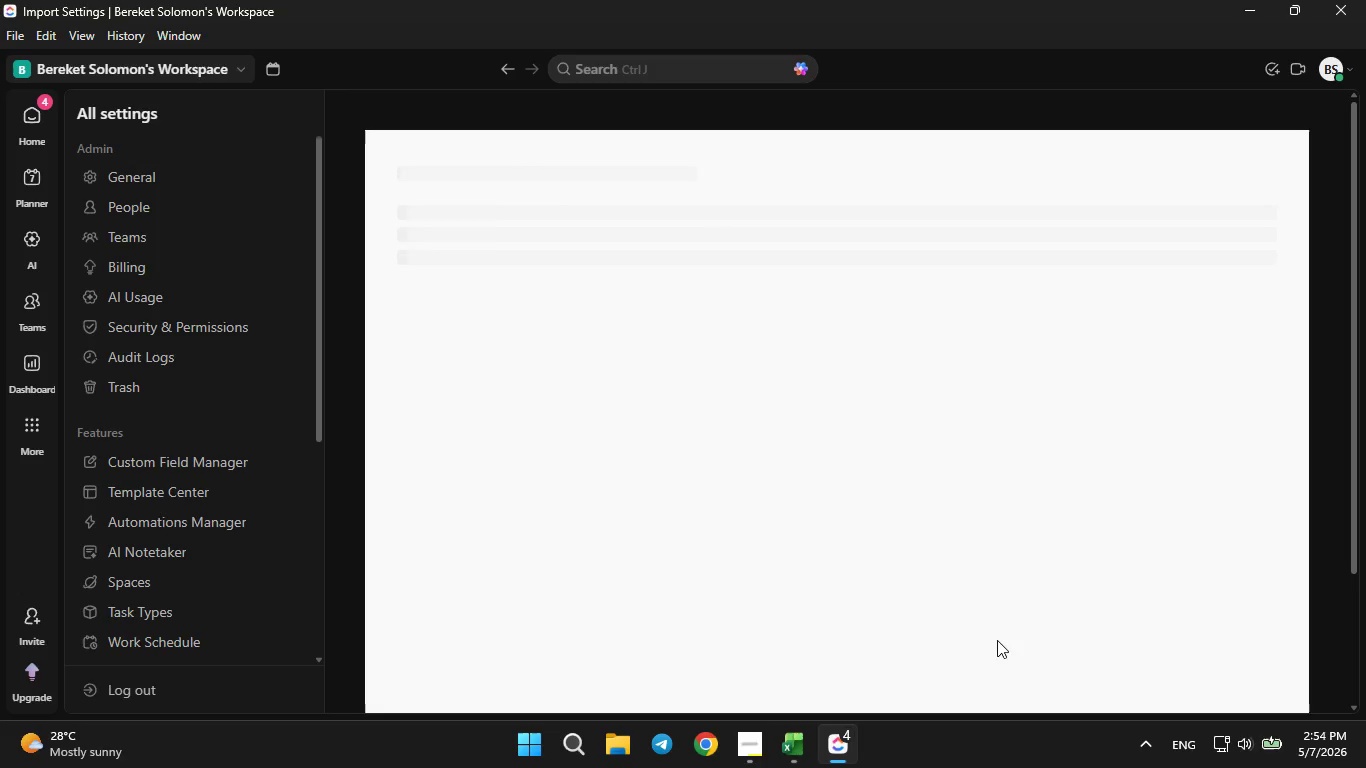 
left_click([811, 434])
 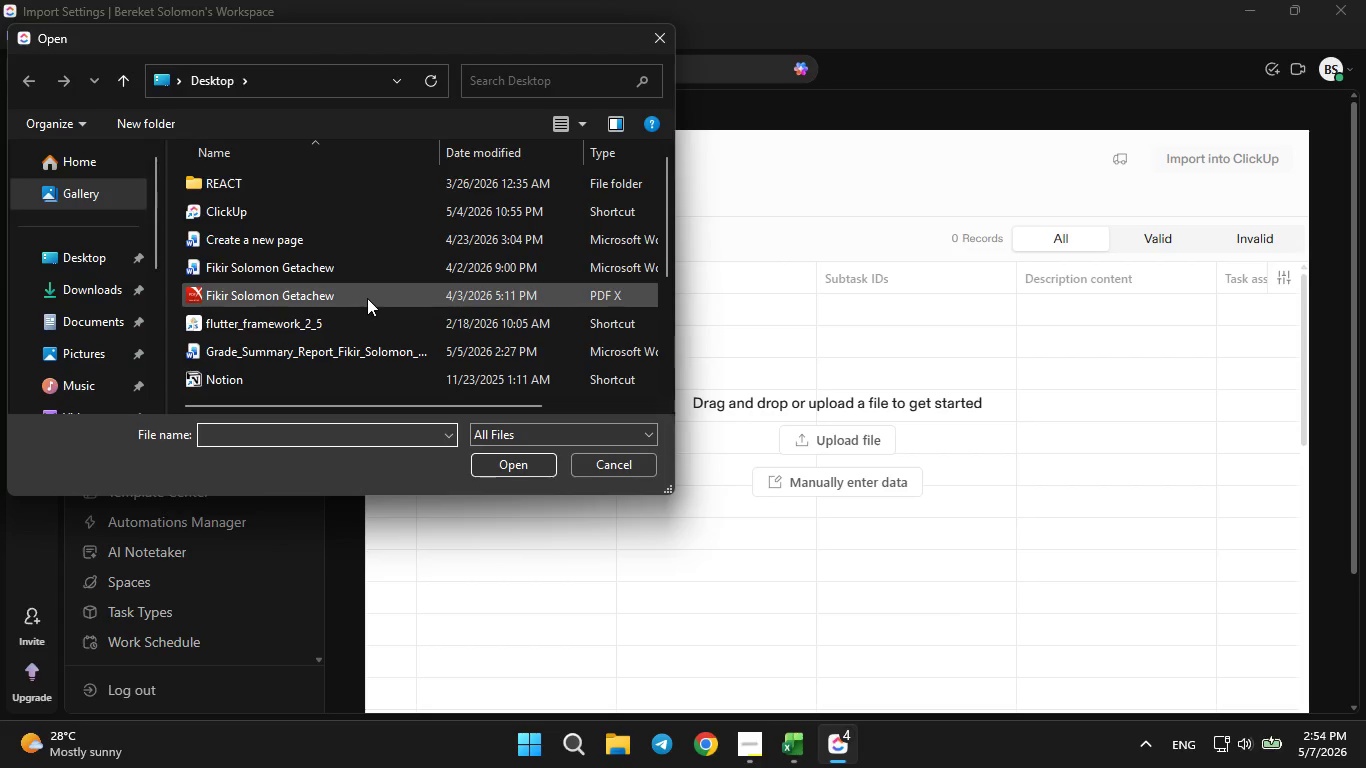 
scroll: coordinate [367, 298], scroll_direction: down, amount: 1.0
 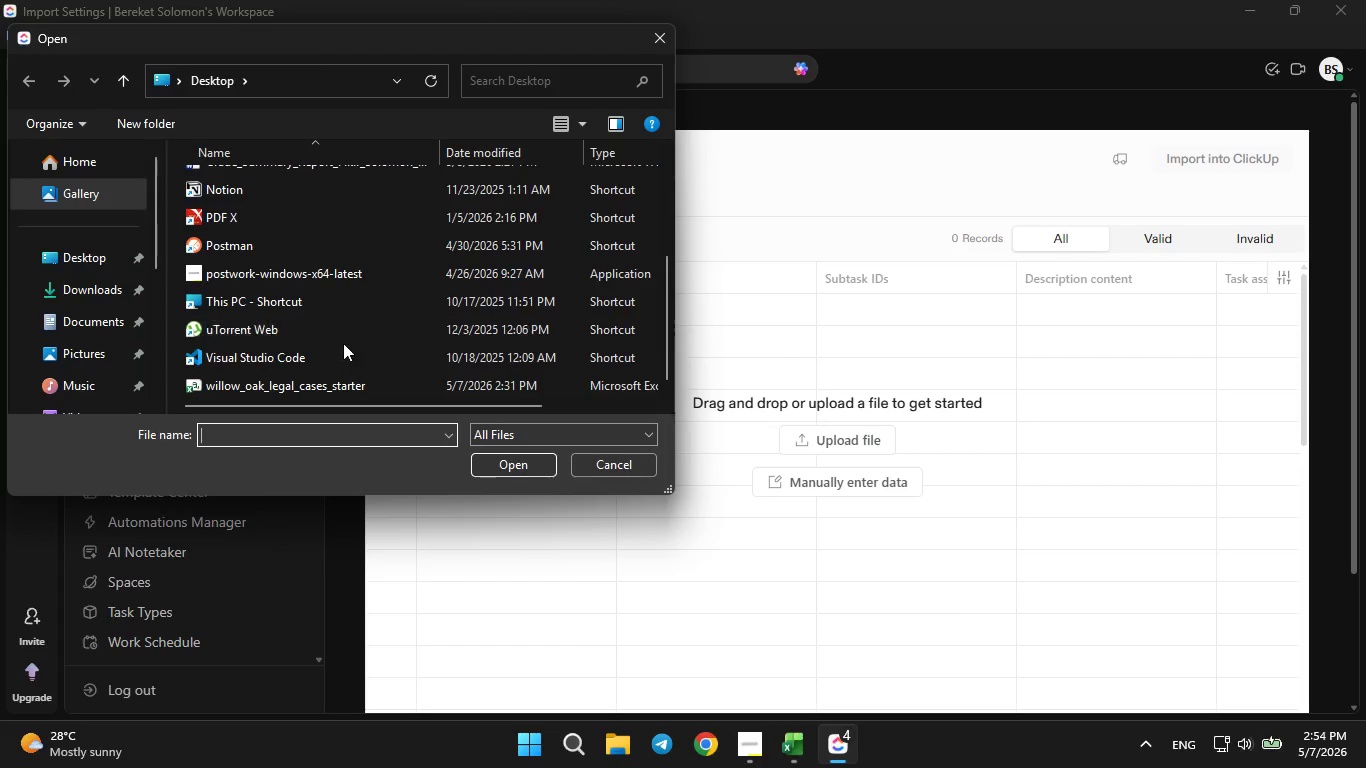 
left_click([326, 374])
 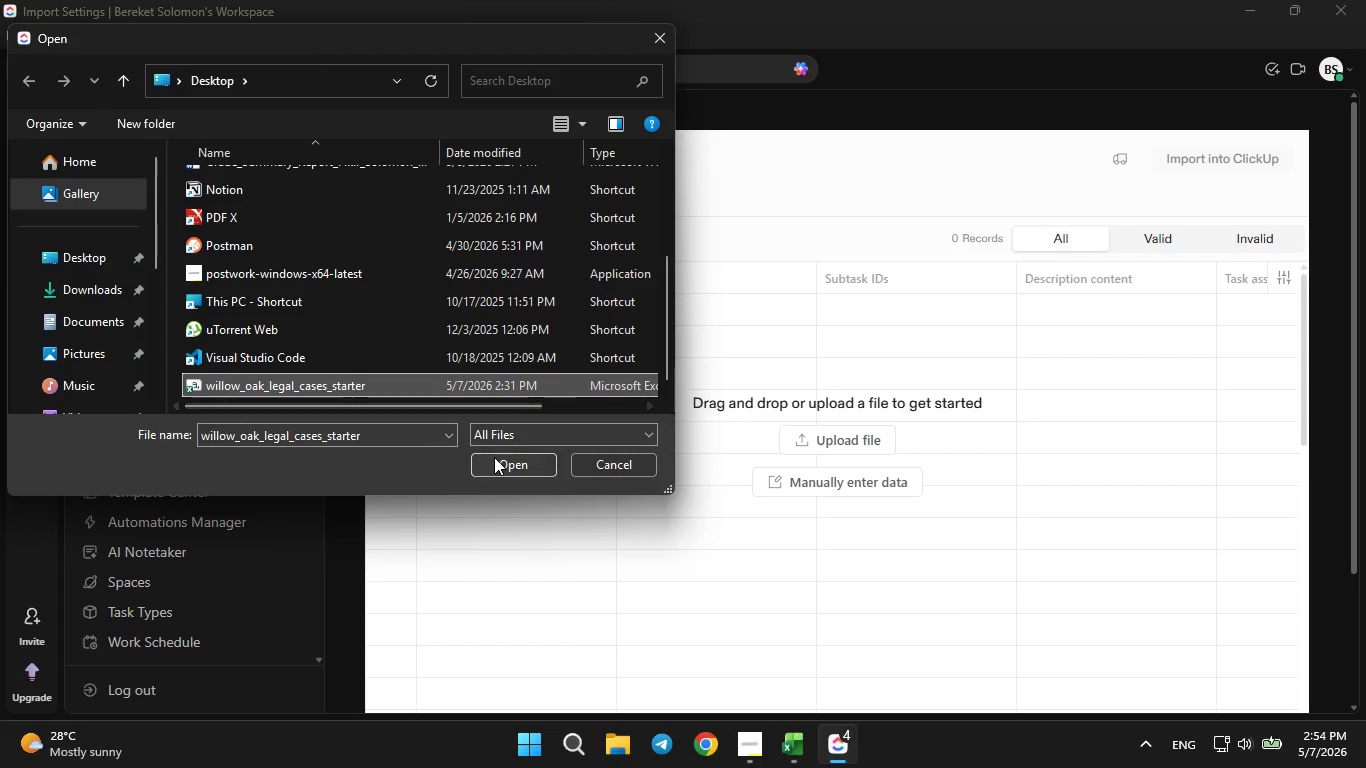 
left_click([494, 457])
 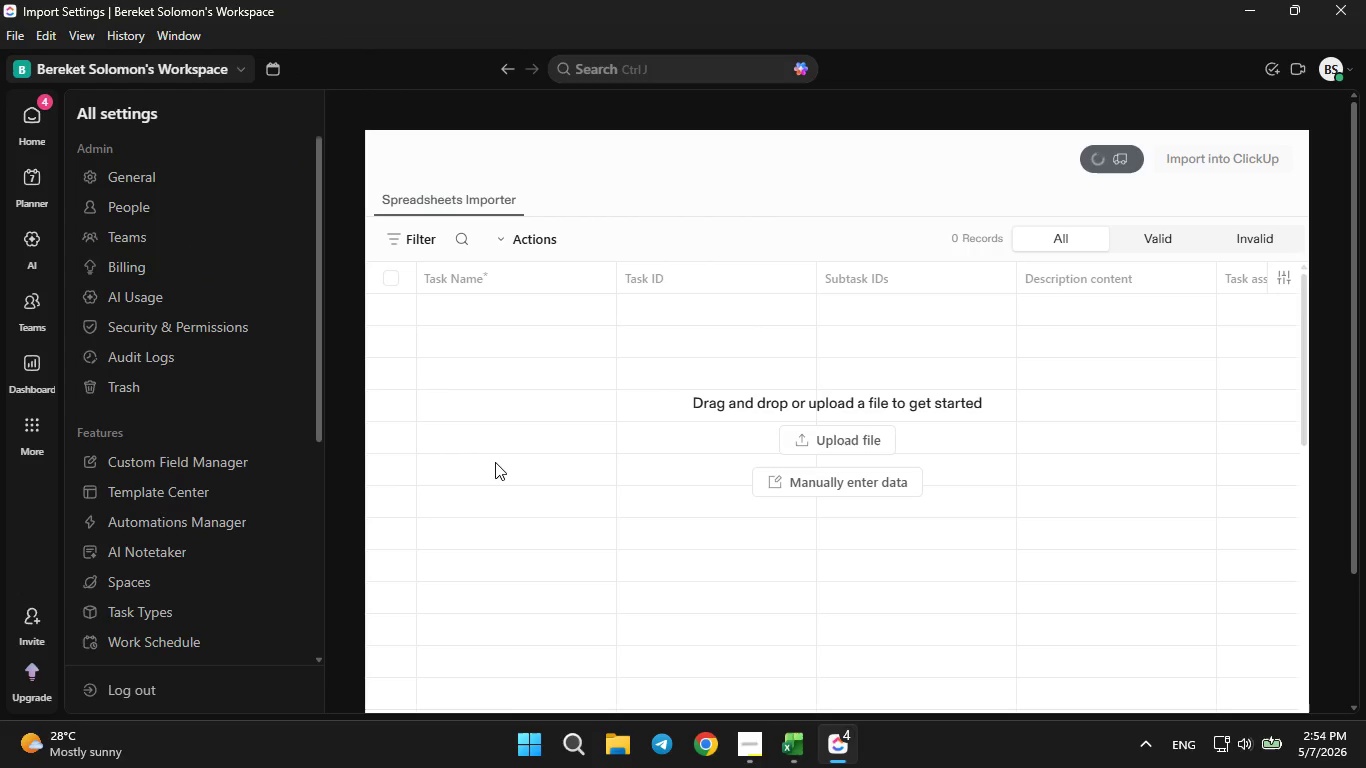 
wait(6.12)
 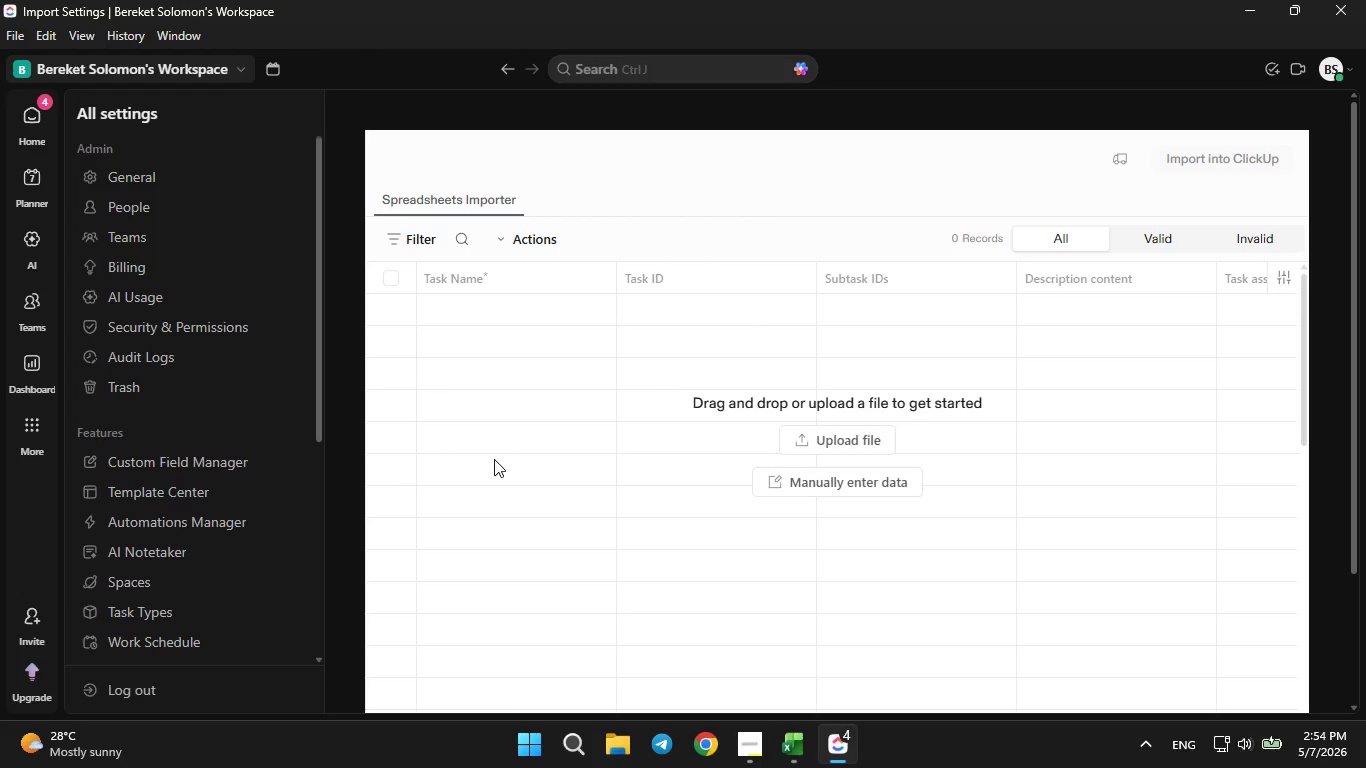 
left_click([797, 744])
 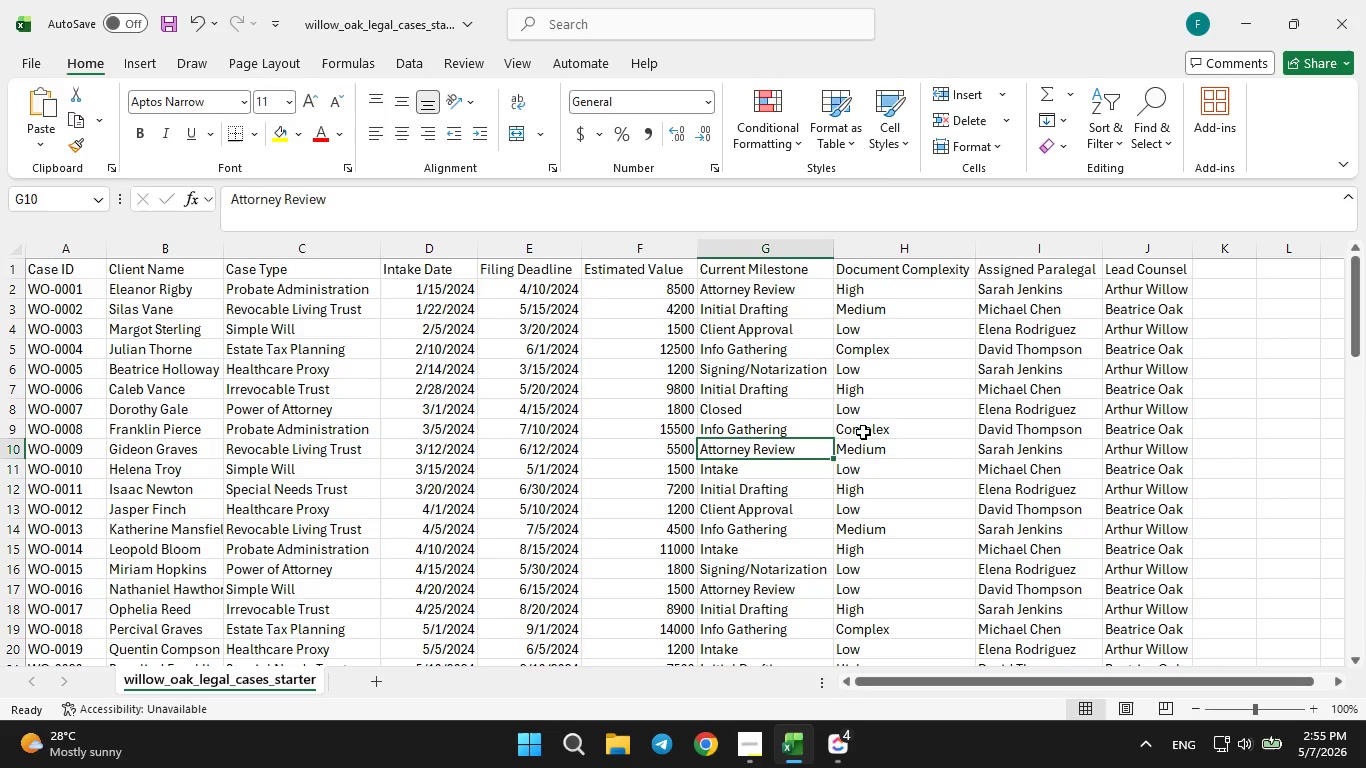 
wait(6.98)
 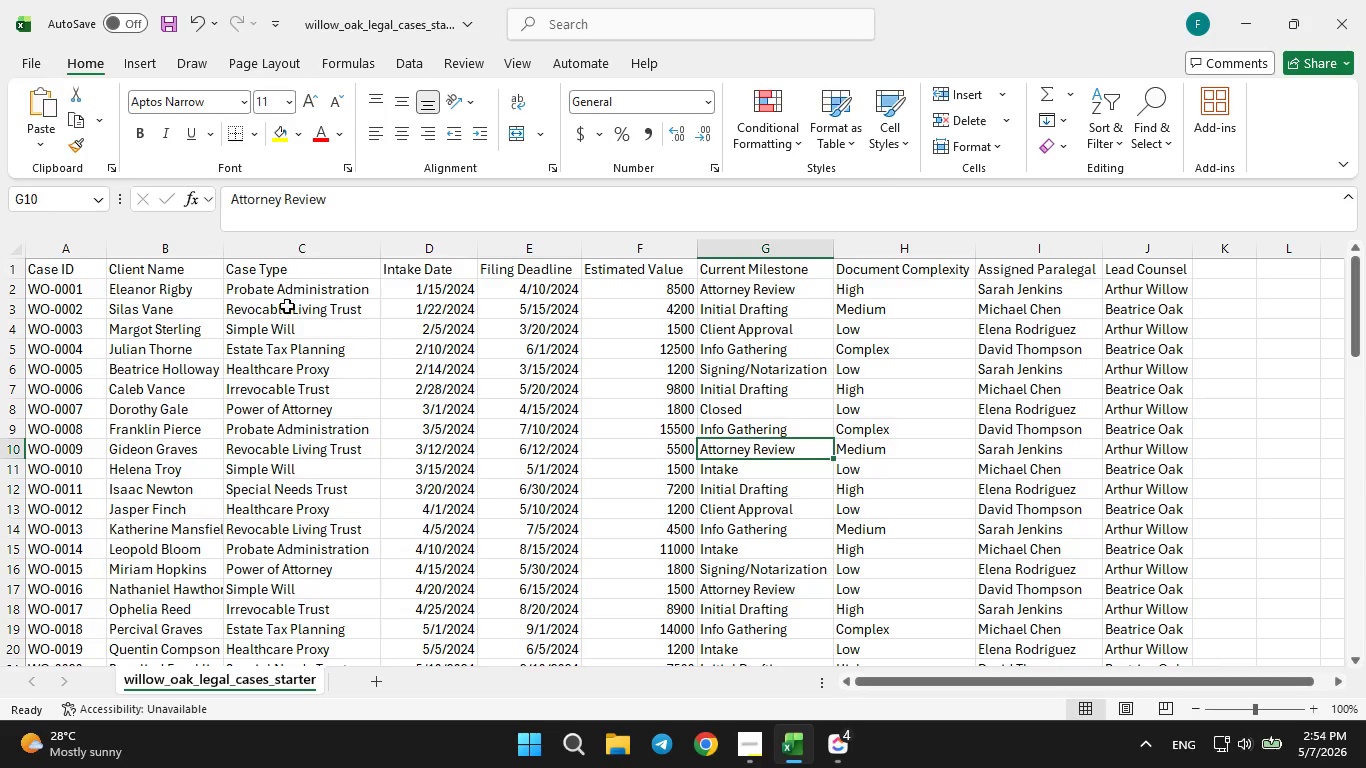 
left_click([841, 741])
 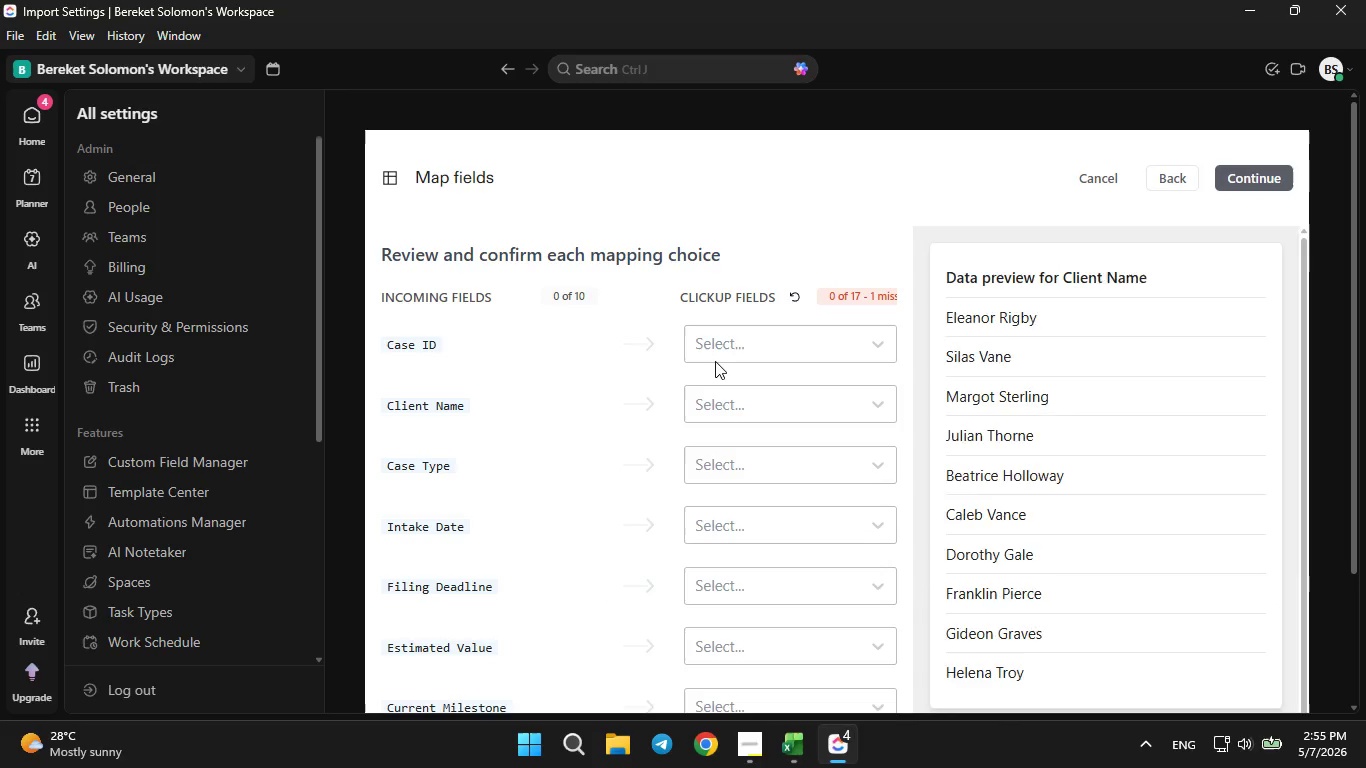 
left_click([720, 349])
 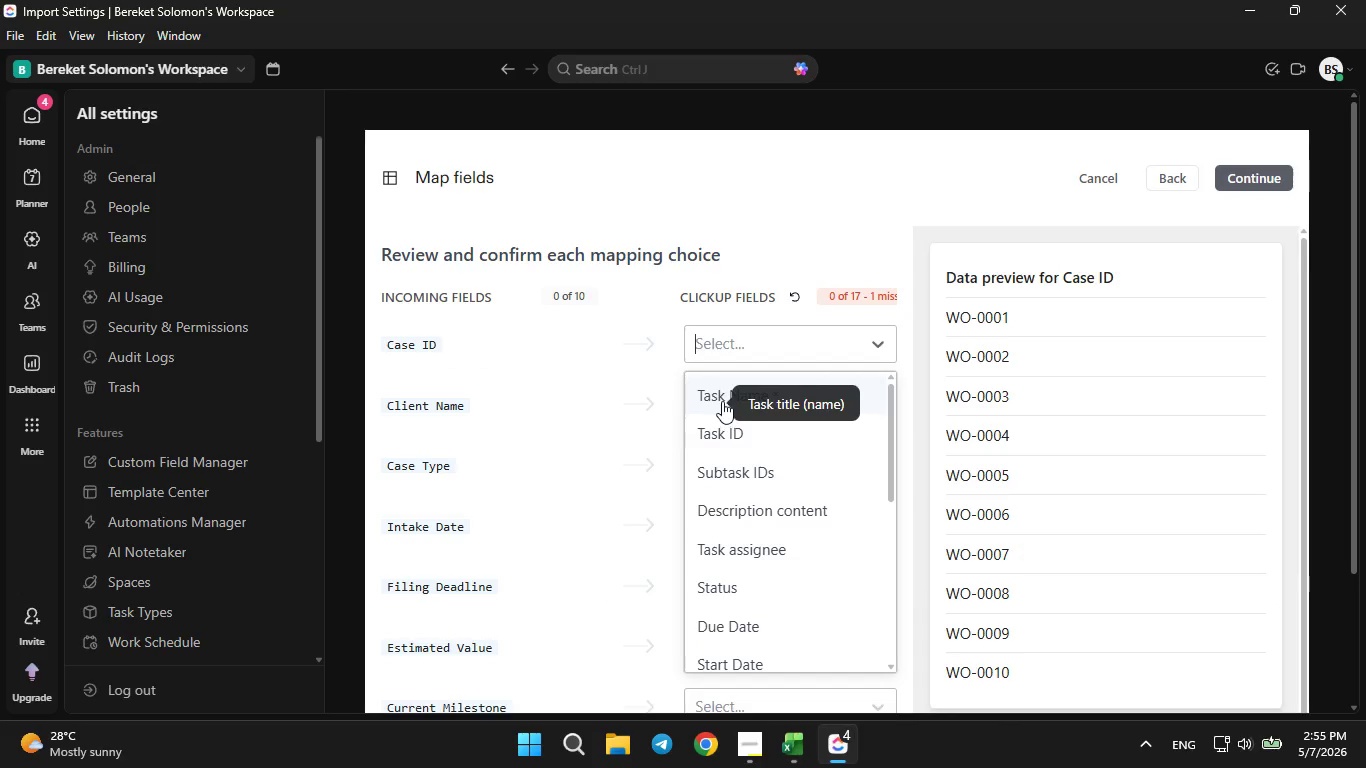 
left_click([722, 401])
 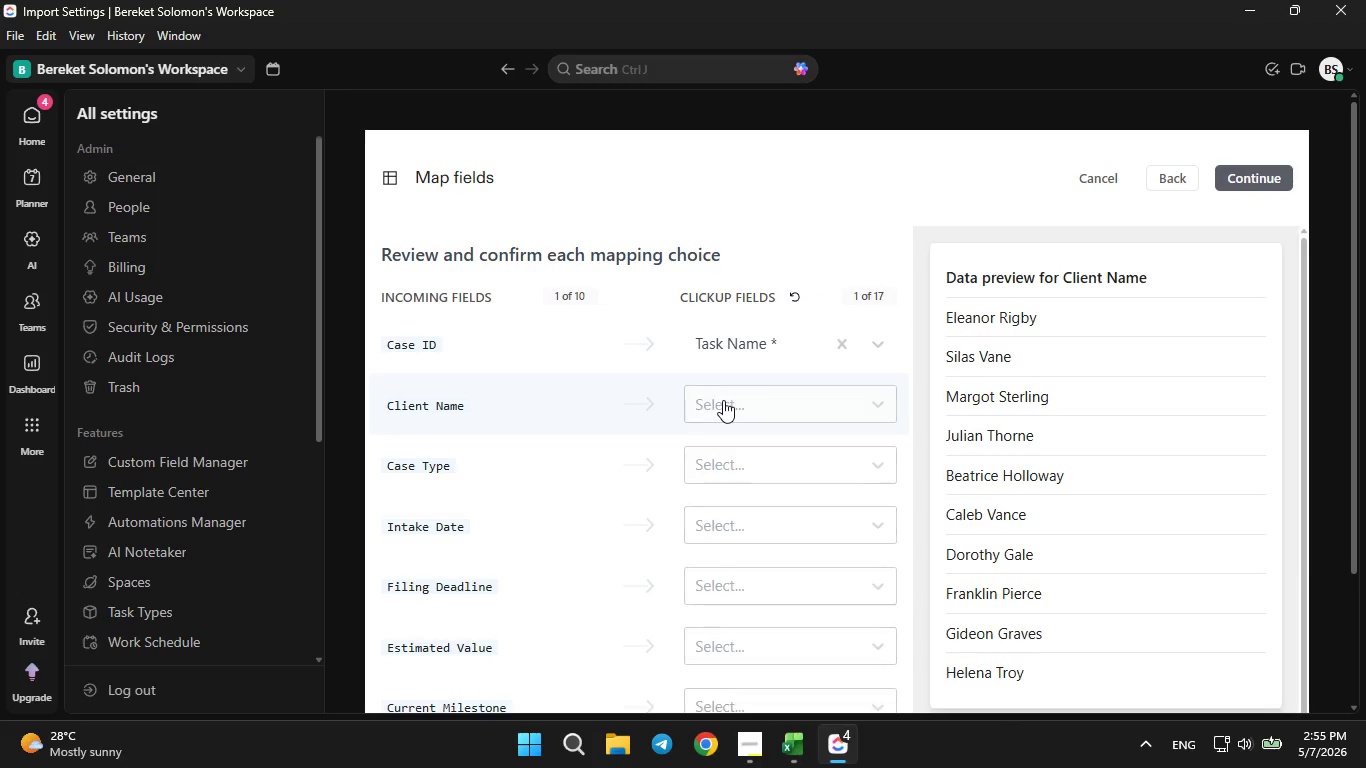 
left_click([723, 400])
 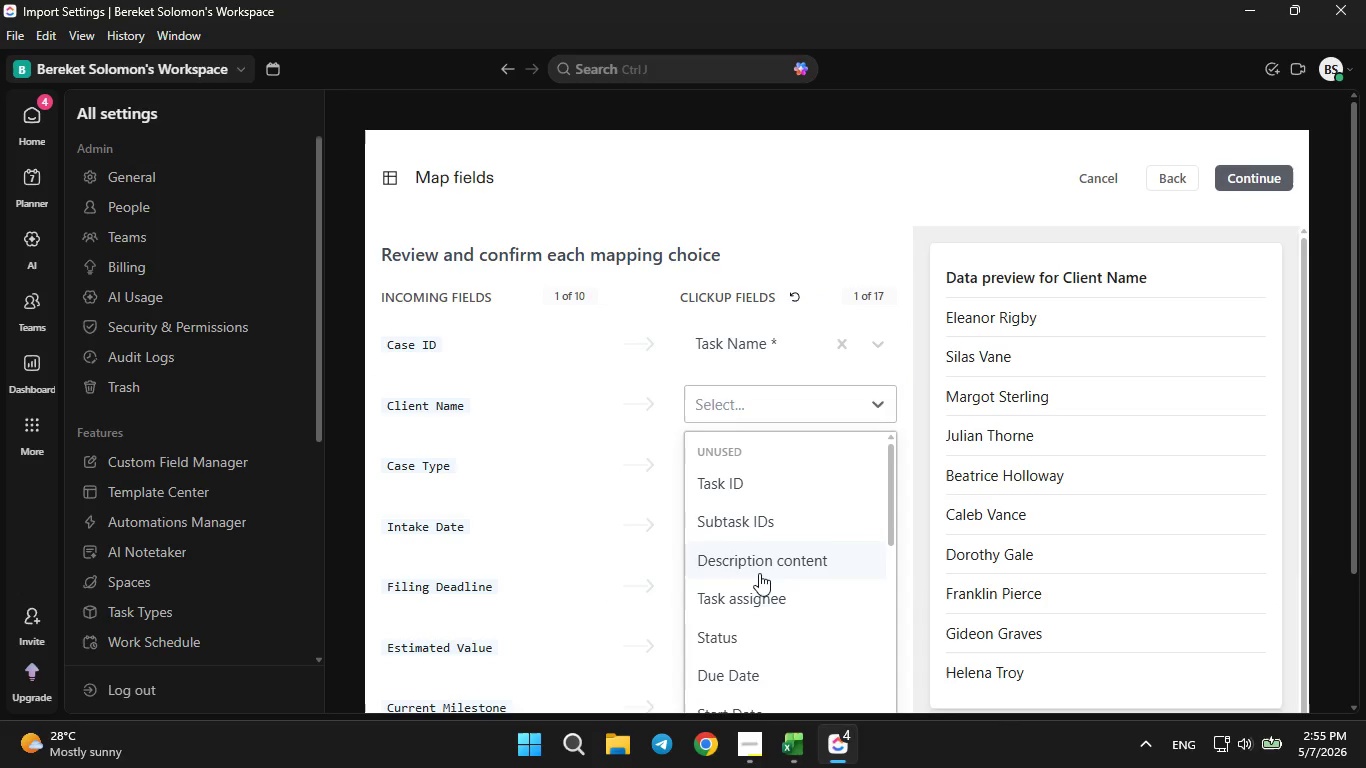 
scroll: coordinate [764, 596], scroll_direction: down, amount: 10.0
 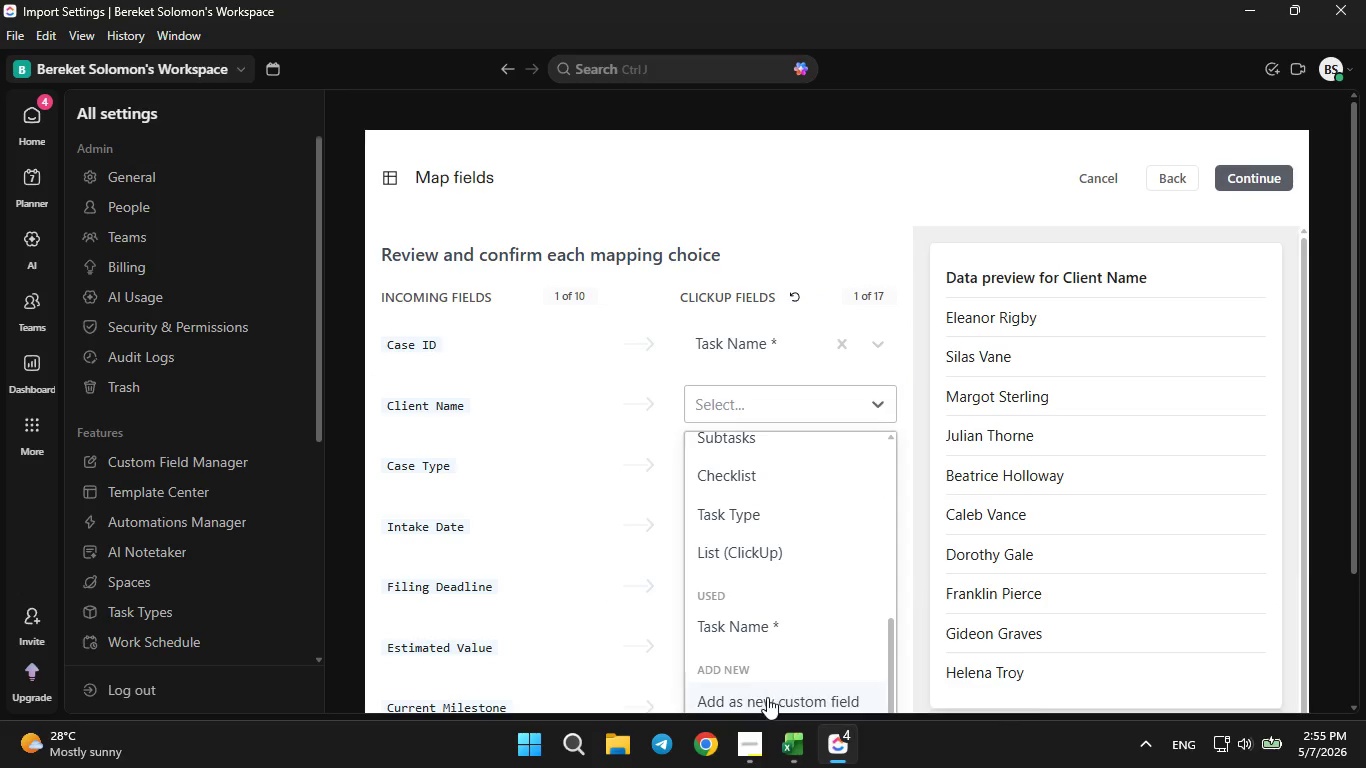 
left_click([767, 698])
 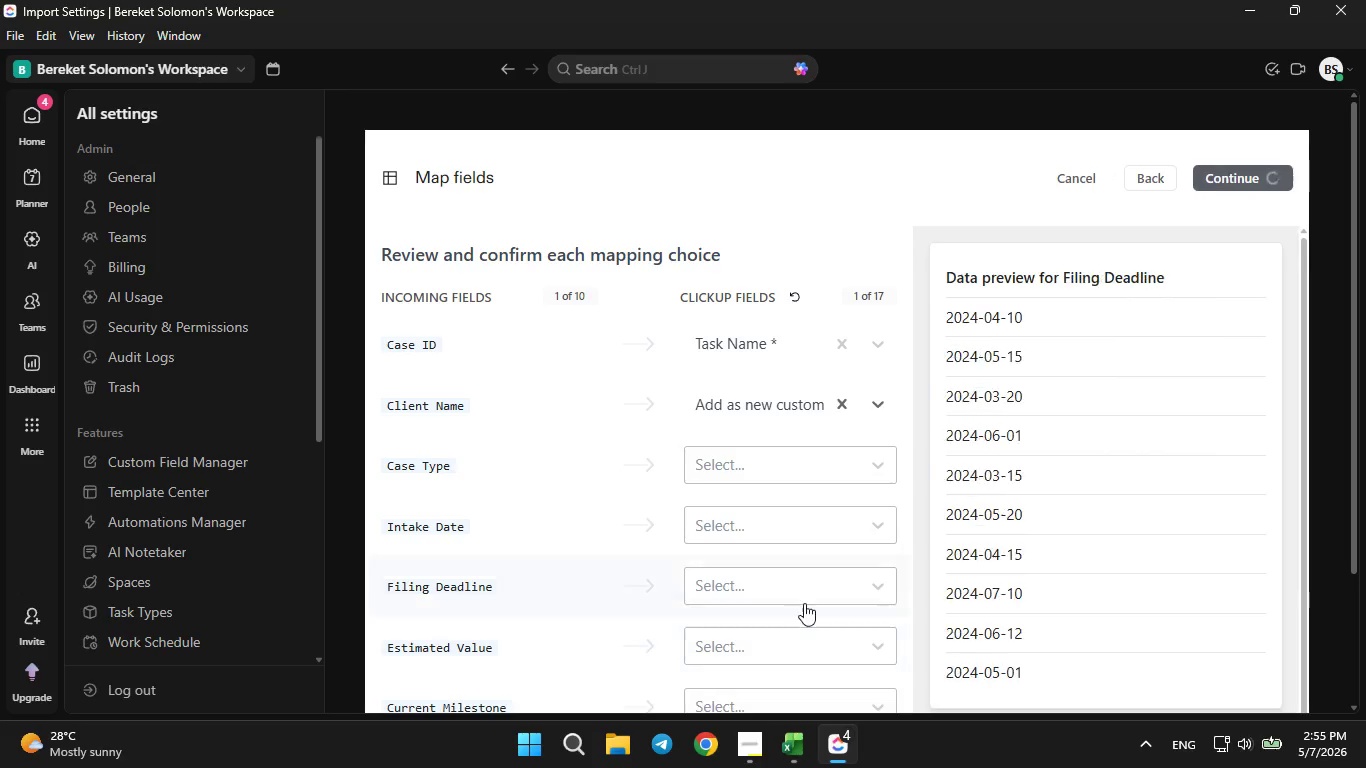 
scroll: coordinate [804, 603], scroll_direction: down, amount: 1.0
 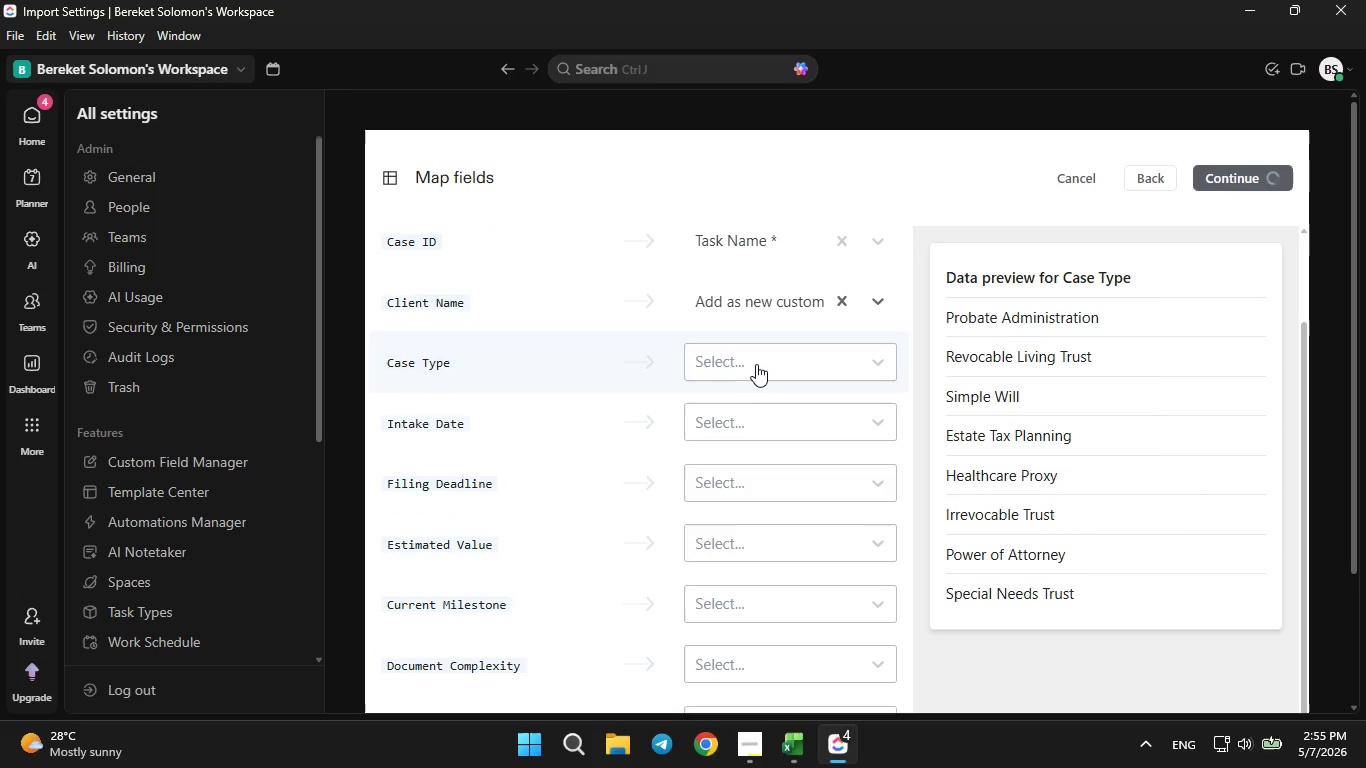 
left_click([753, 358])
 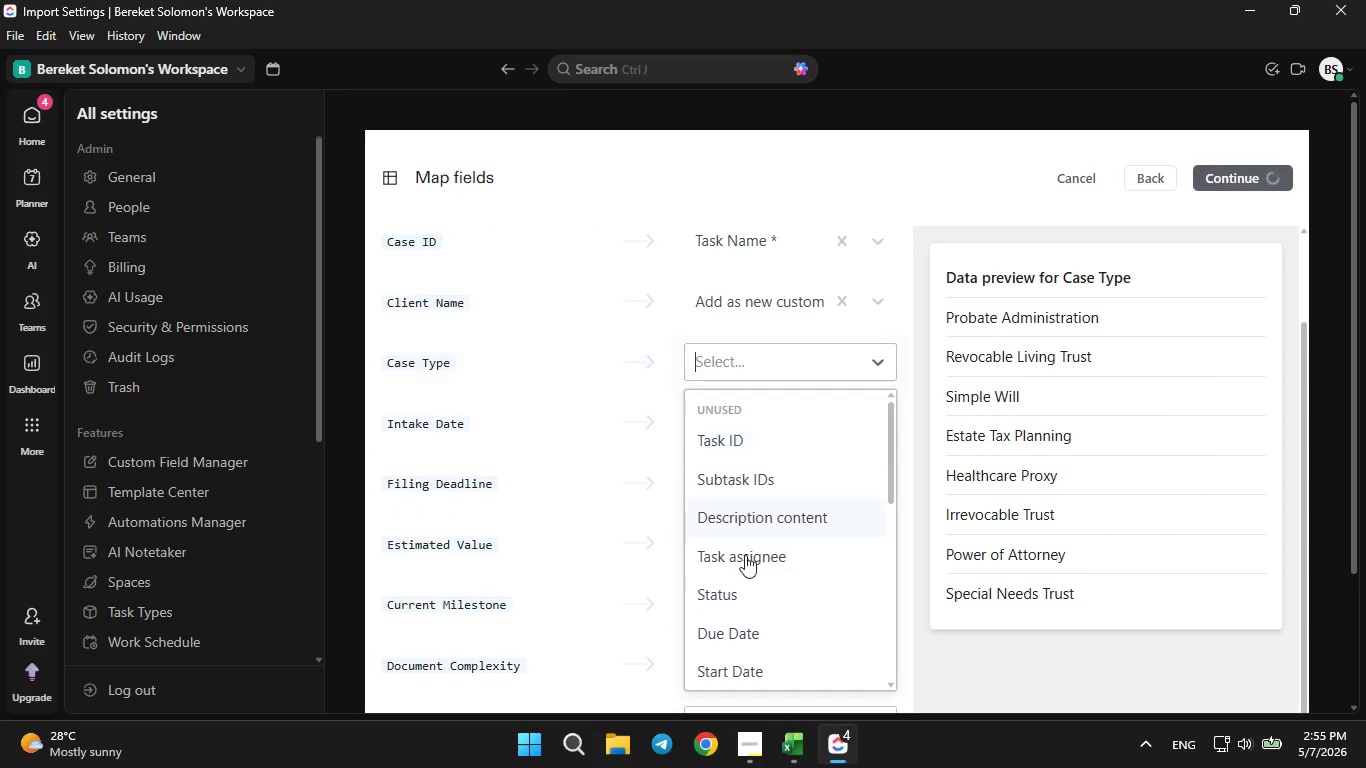 
scroll: coordinate [754, 594], scroll_direction: down, amount: 6.0
 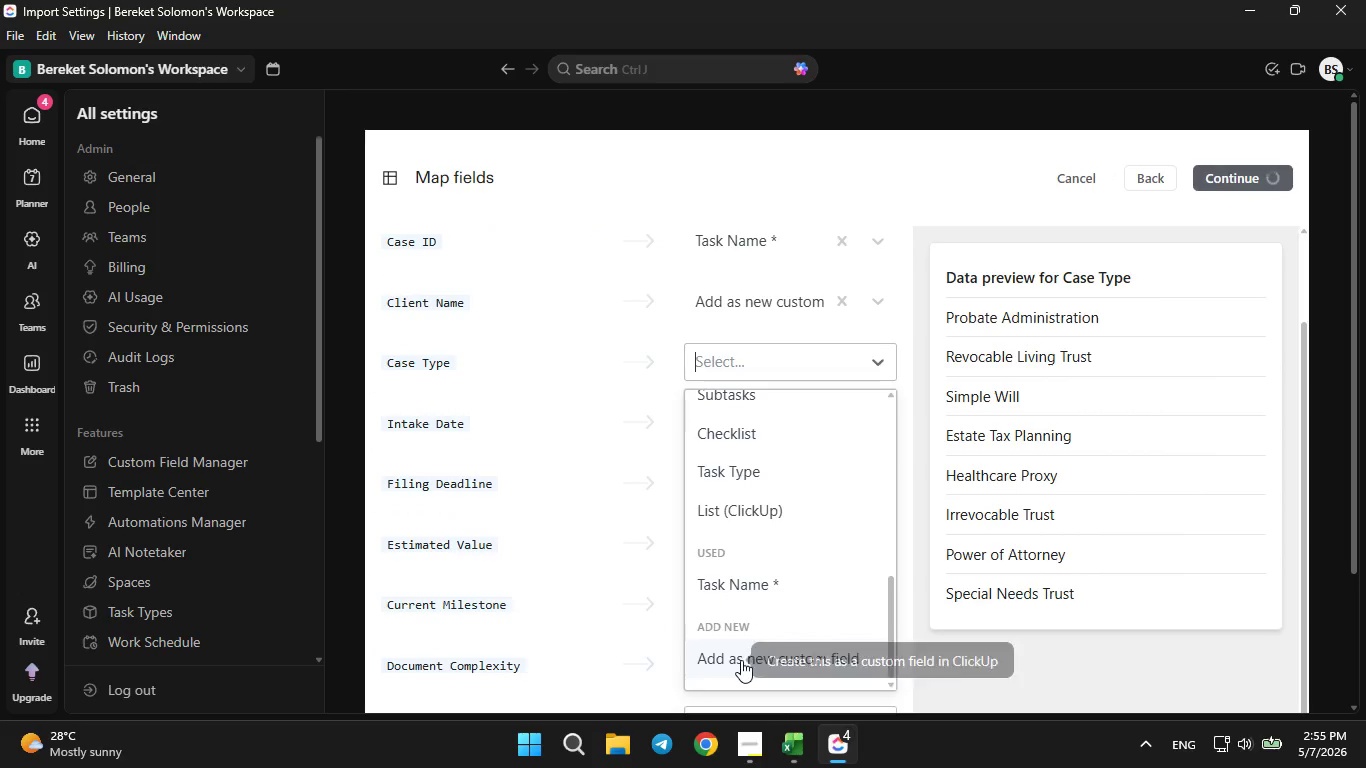 
left_click([741, 660])
 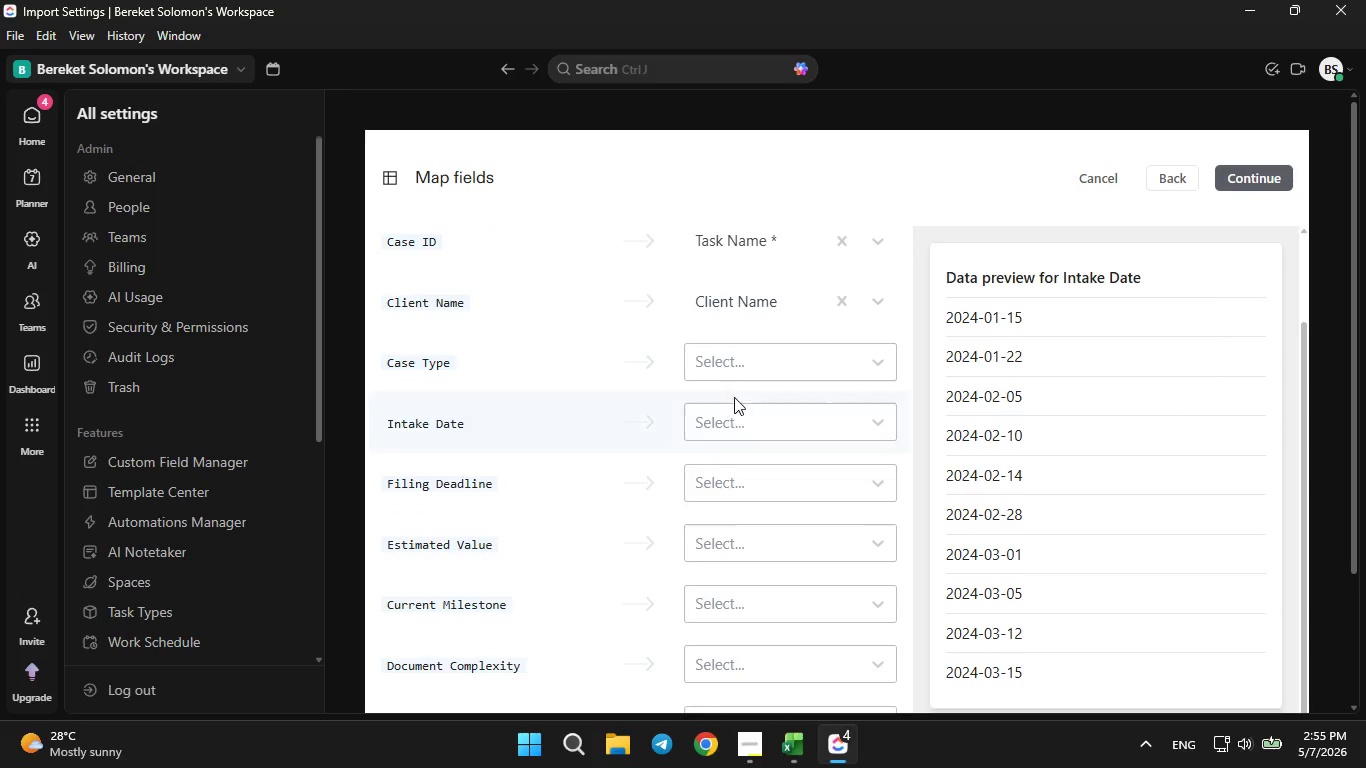 
left_click([734, 359])
 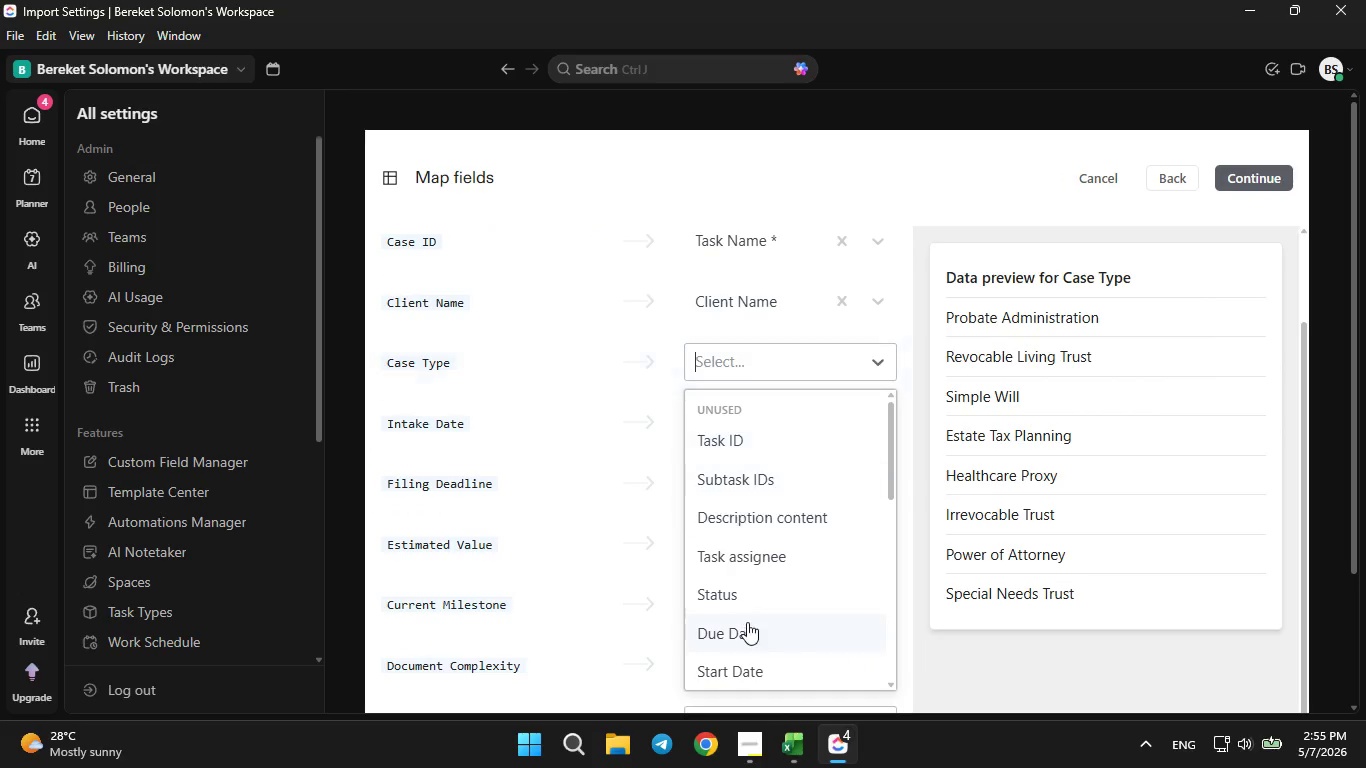 
scroll: coordinate [750, 629], scroll_direction: down, amount: 6.0
 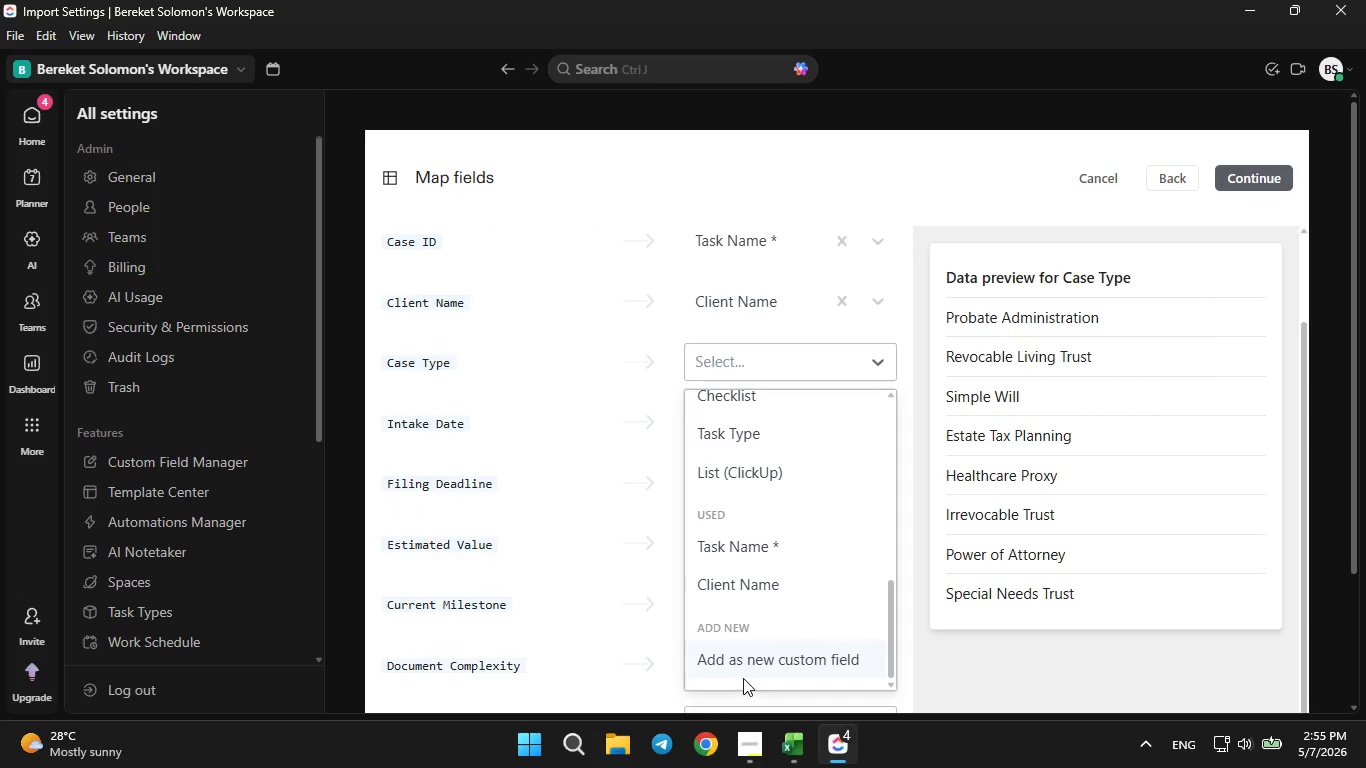 
double_click([747, 671])
 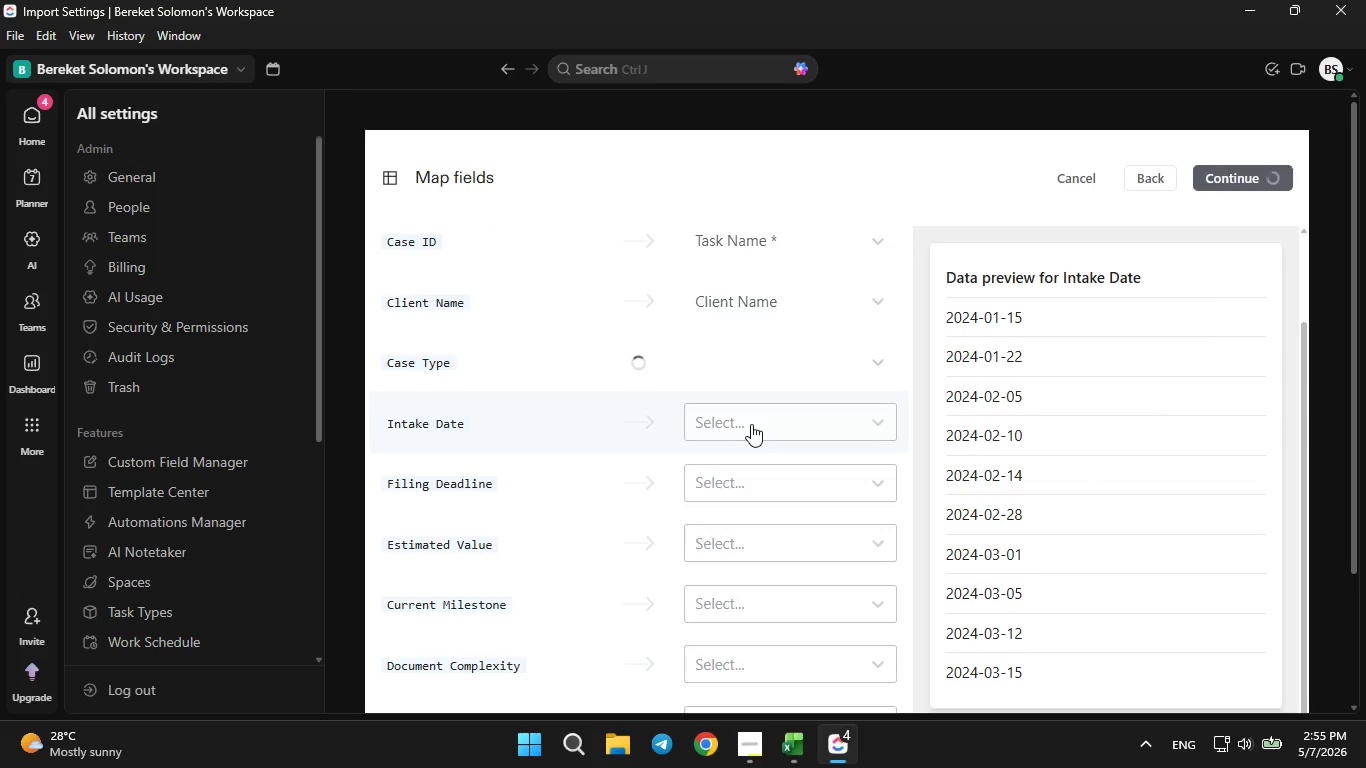 
left_click([751, 424])
 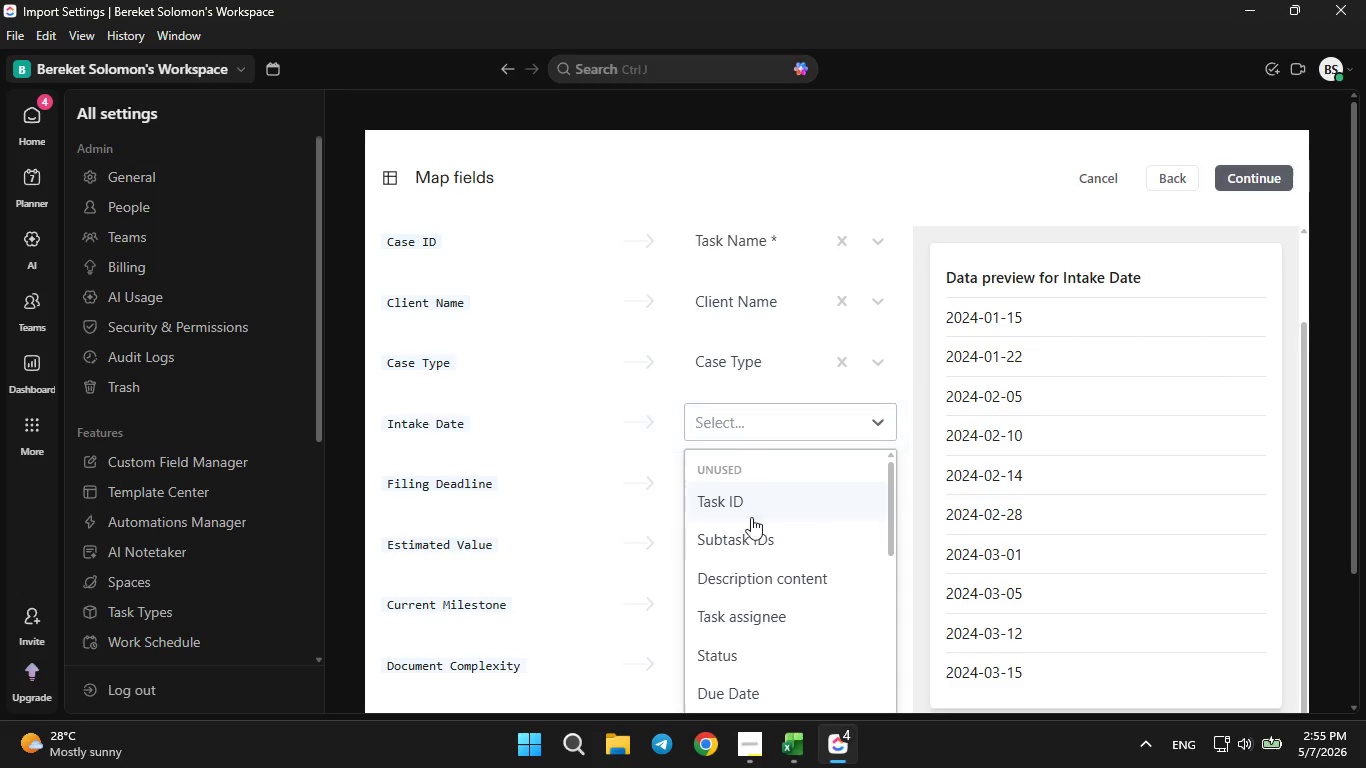 
scroll: coordinate [916, 445], scroll_direction: down, amount: 12.0
 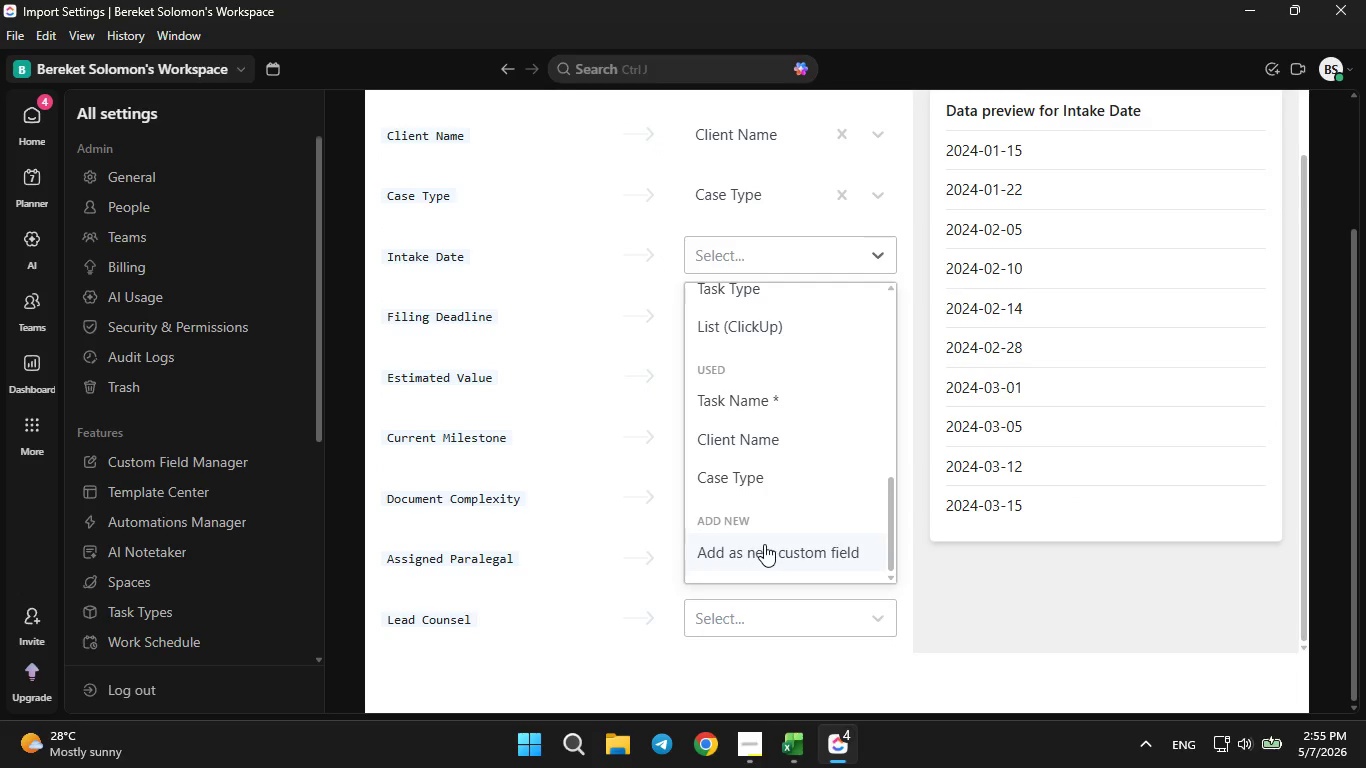 
left_click([764, 544])
 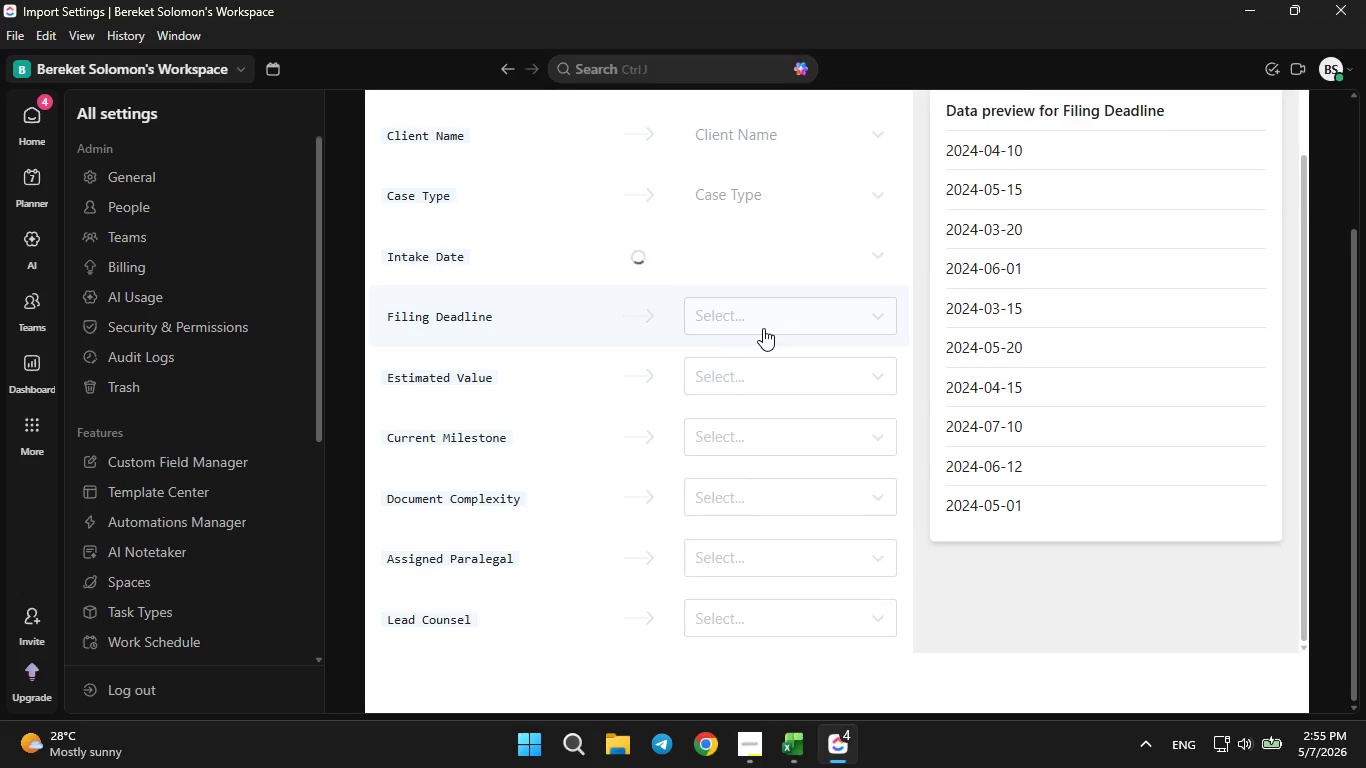 
left_click([763, 328])
 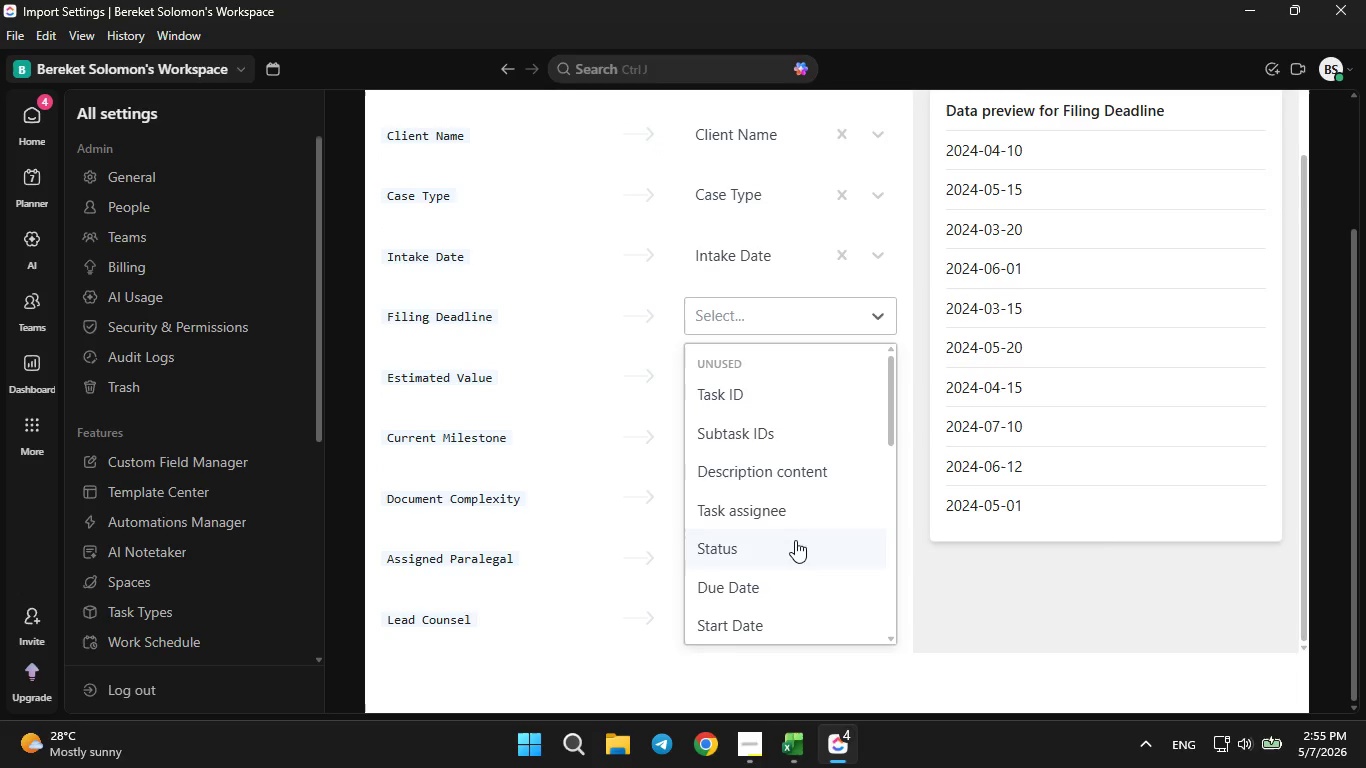 
scroll: coordinate [797, 555], scroll_direction: down, amount: 6.0
 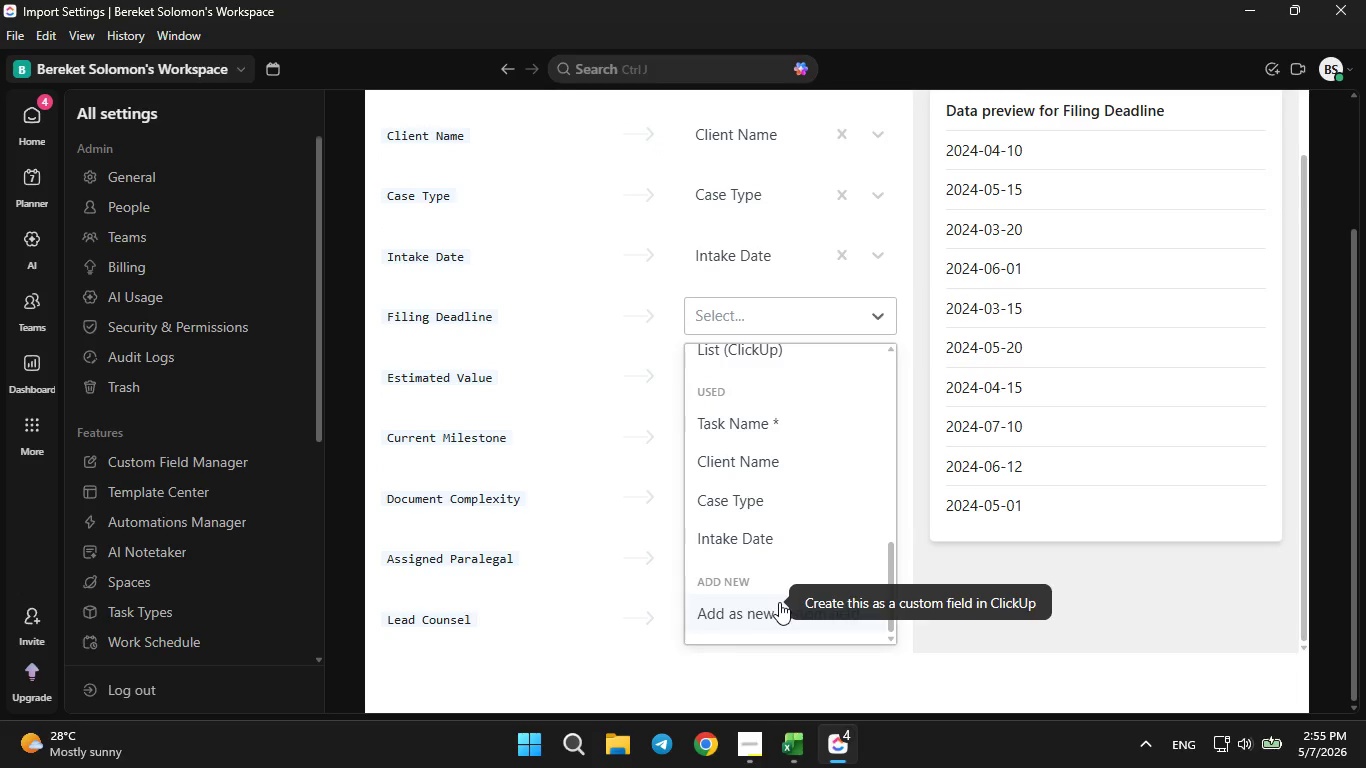 
left_click([779, 602])
 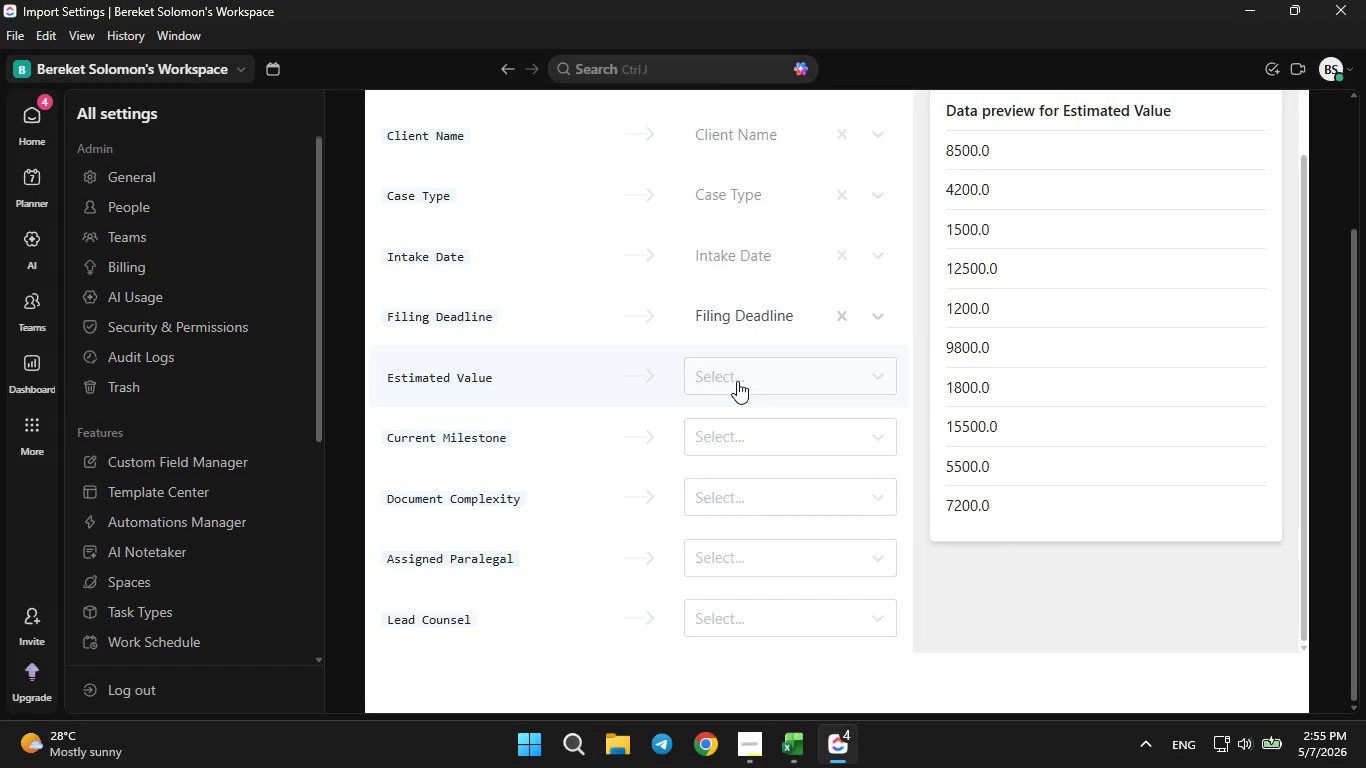 
left_click([737, 381])
 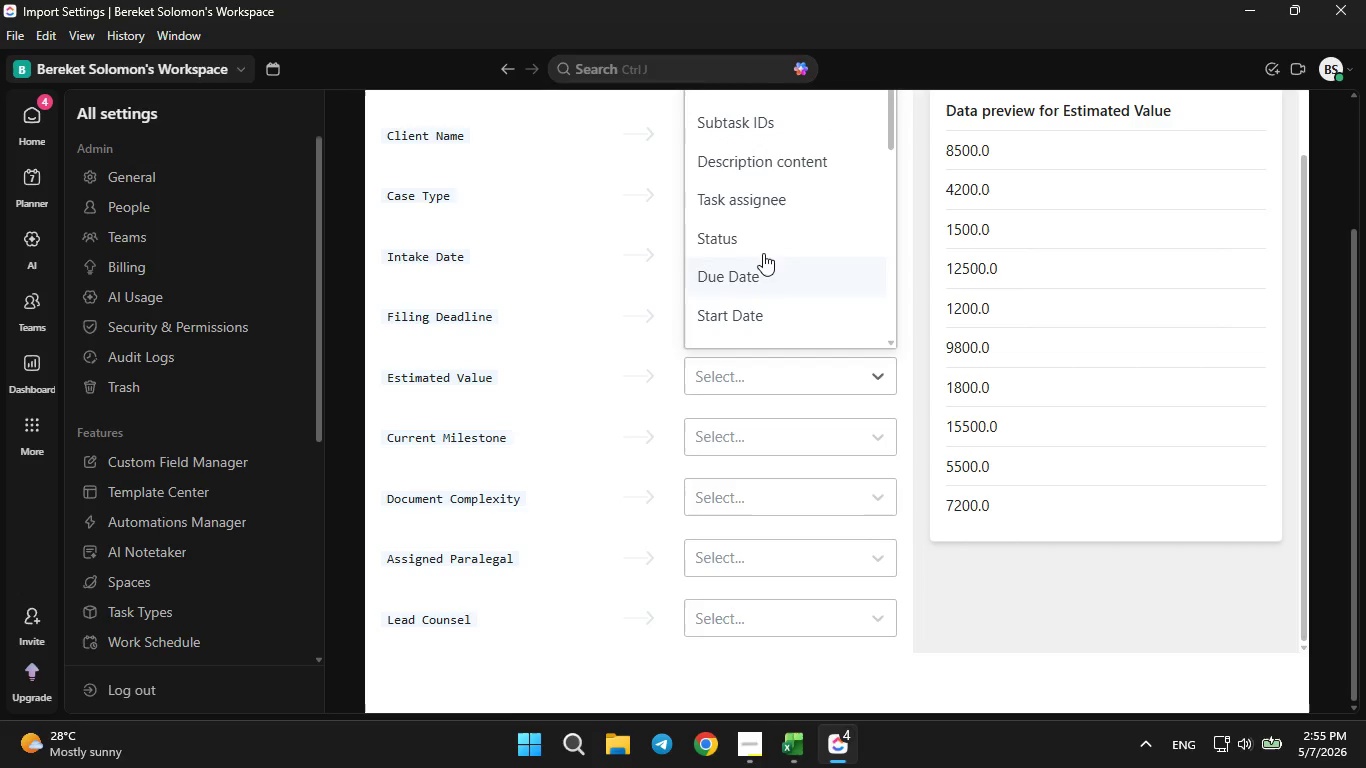 
scroll: coordinate [763, 256], scroll_direction: down, amount: 7.0
 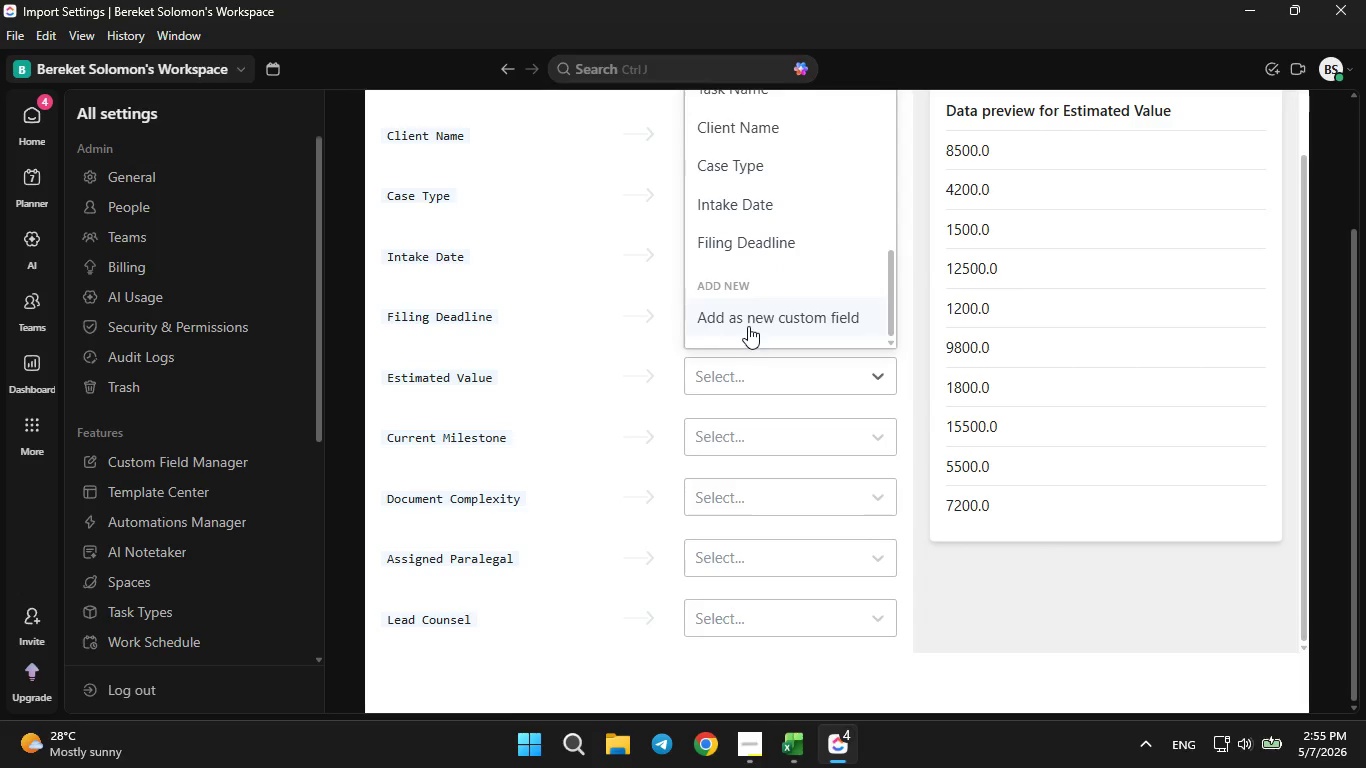 
left_click([748, 325])
 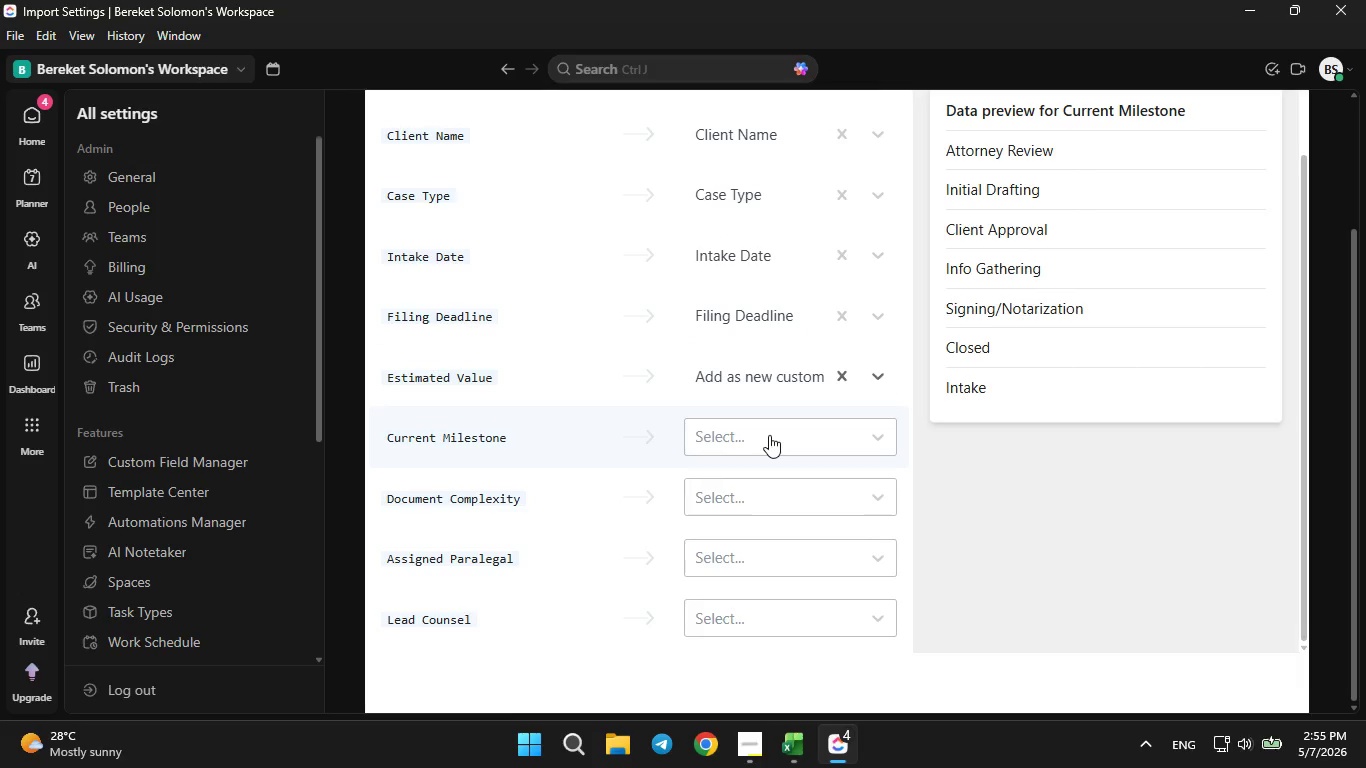 
left_click([769, 433])
 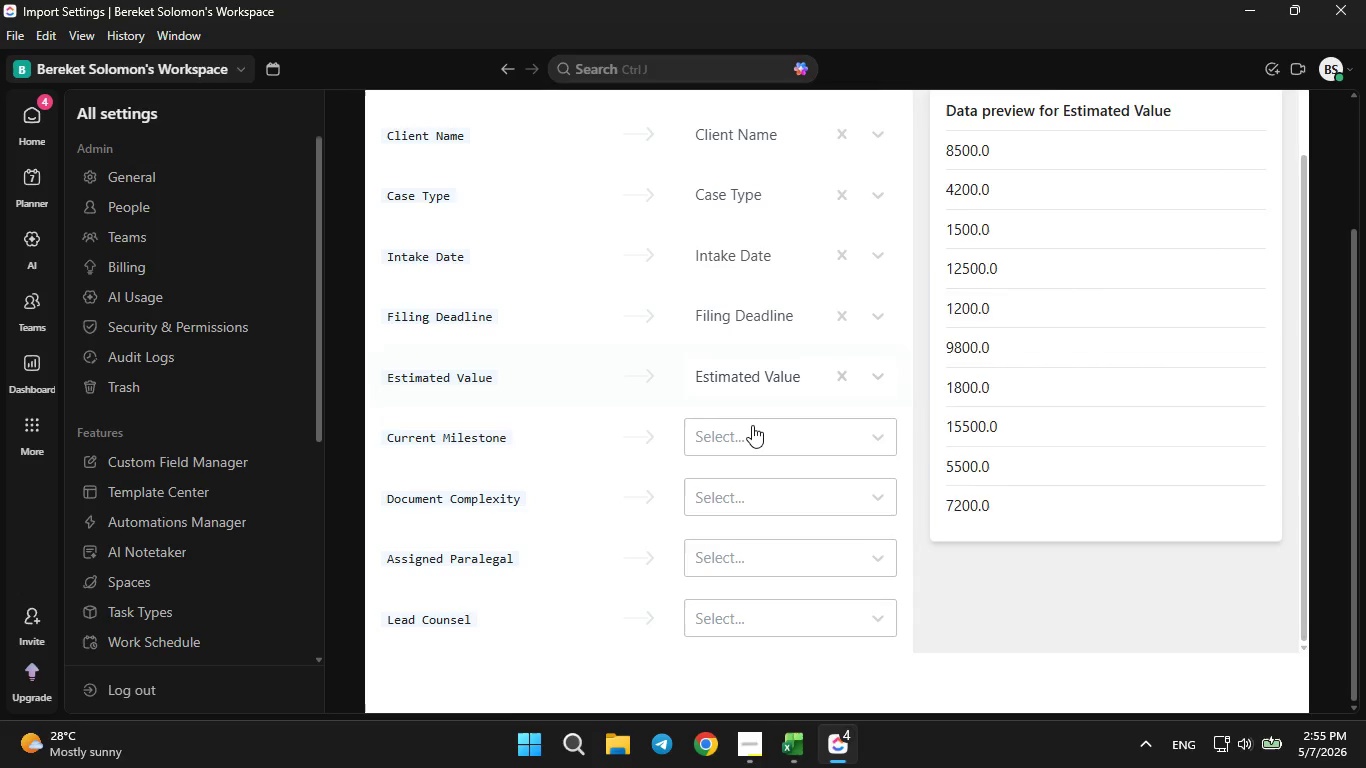 
left_click([752, 425])
 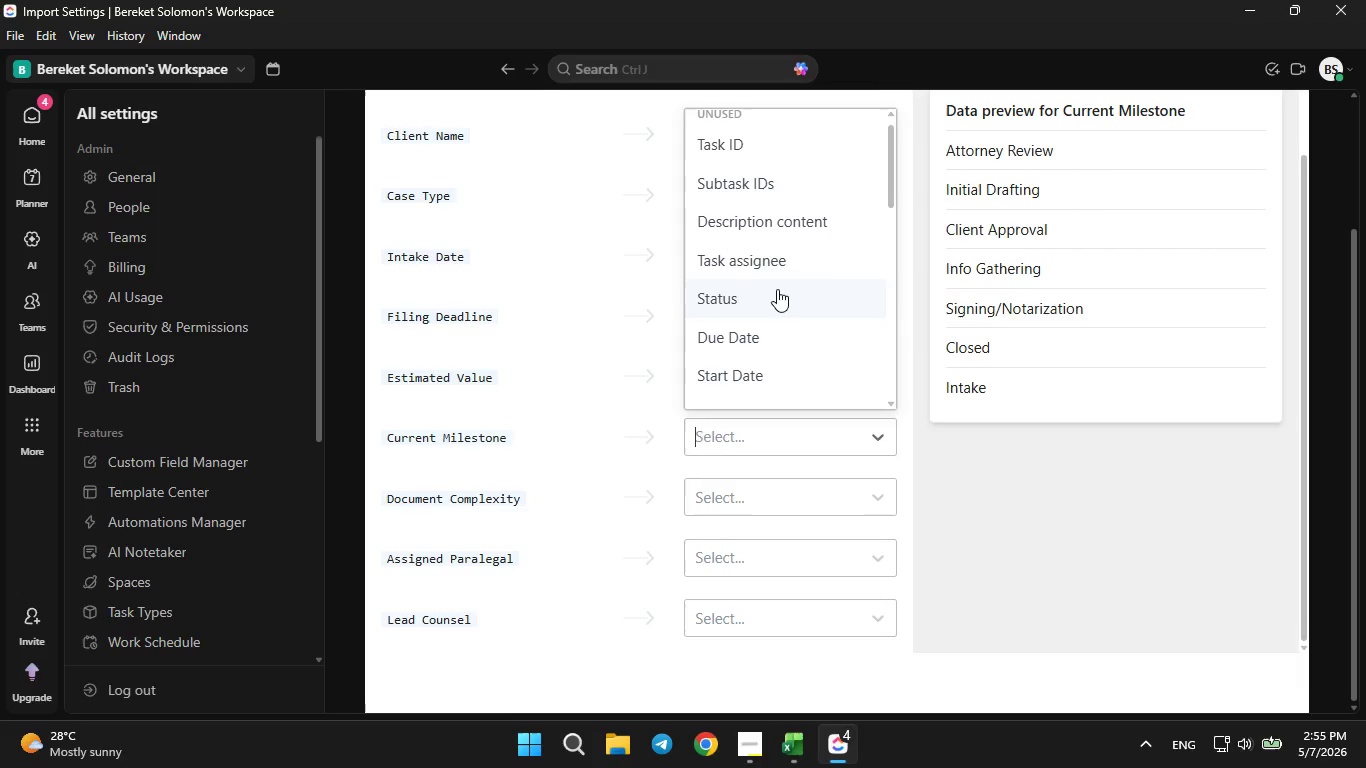 
scroll: coordinate [774, 295], scroll_direction: down, amount: 7.0
 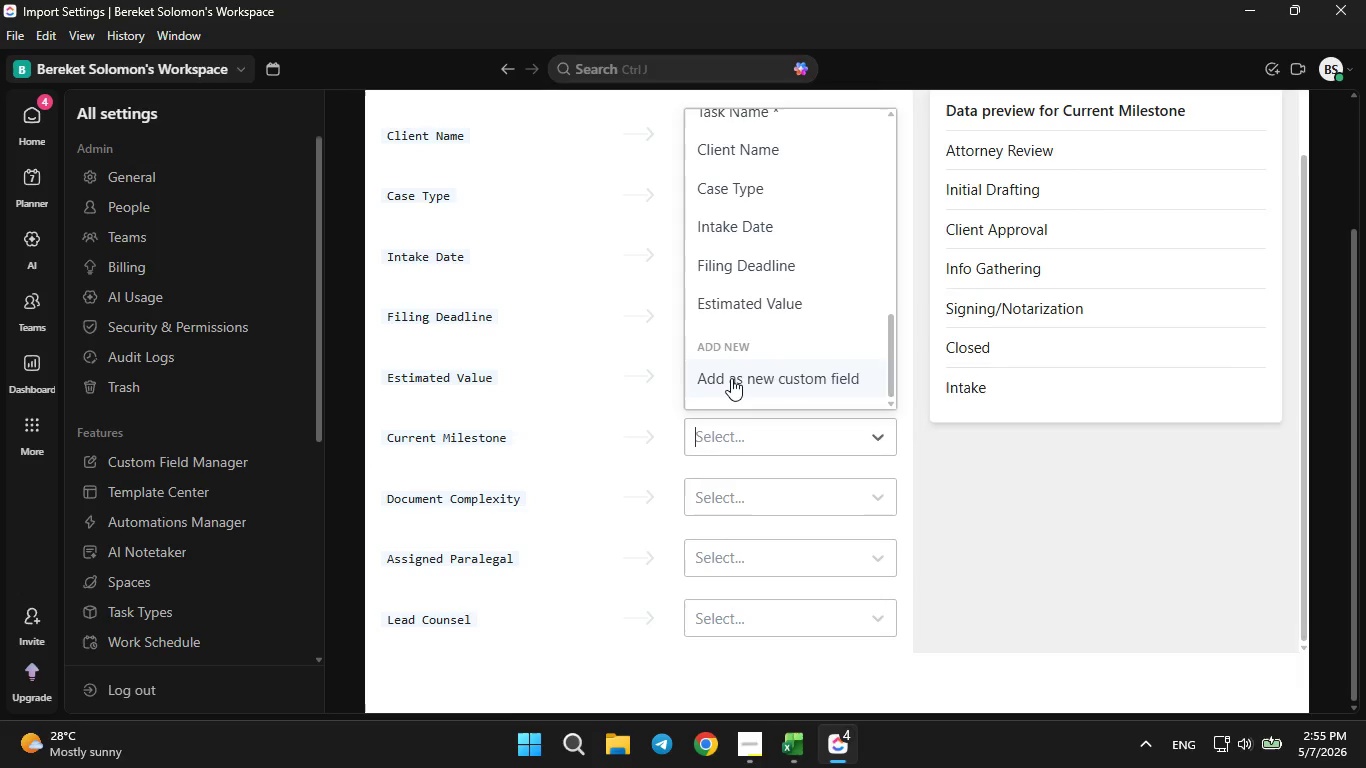 
left_click([731, 378])
 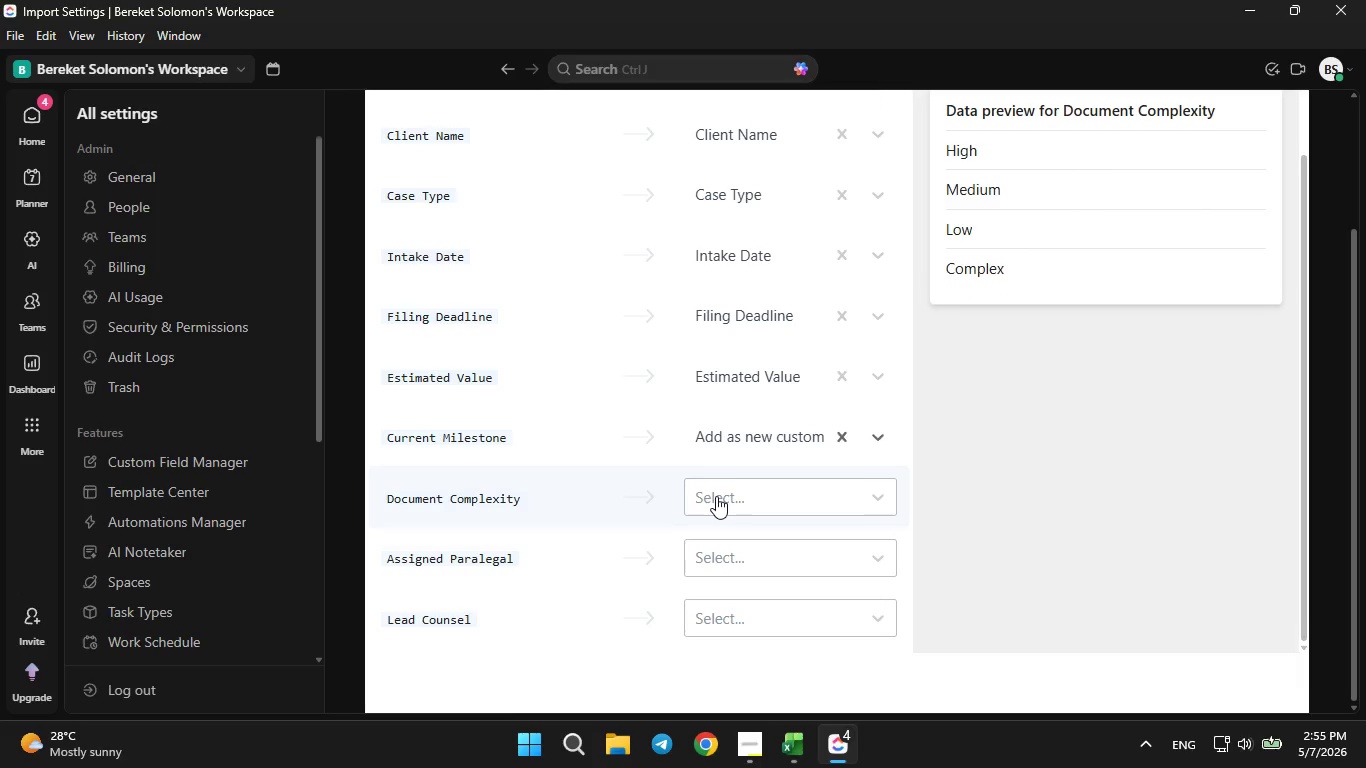 
left_click([716, 496])
 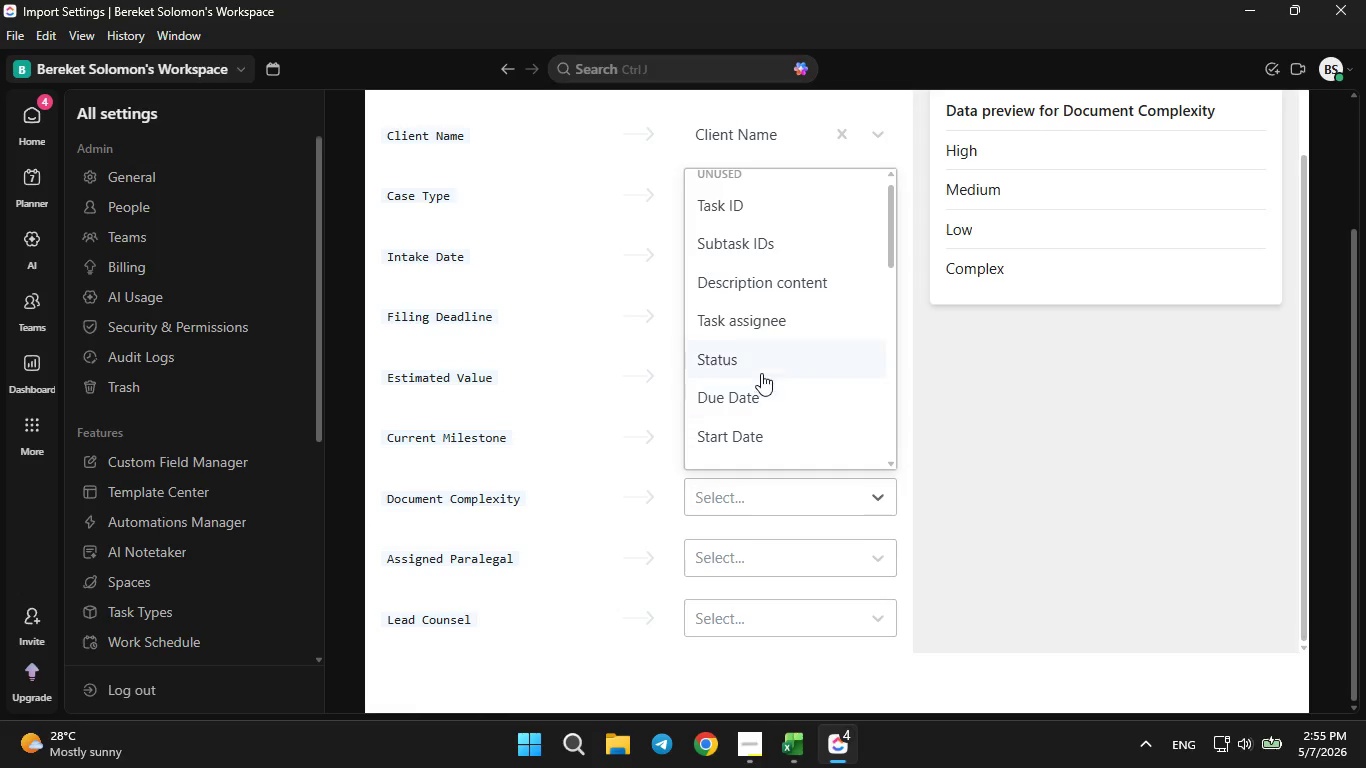 
scroll: coordinate [761, 378], scroll_direction: down, amount: 6.0
 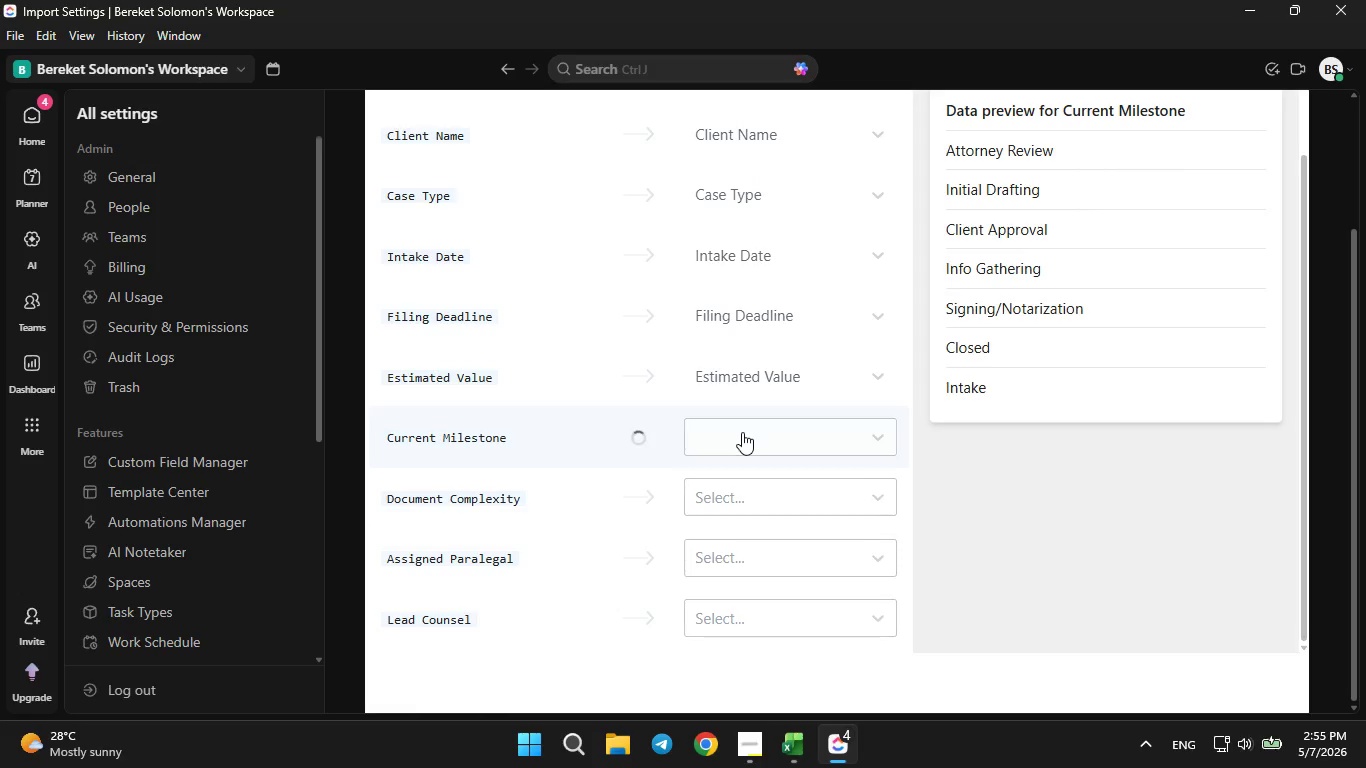 
left_click([742, 432])
 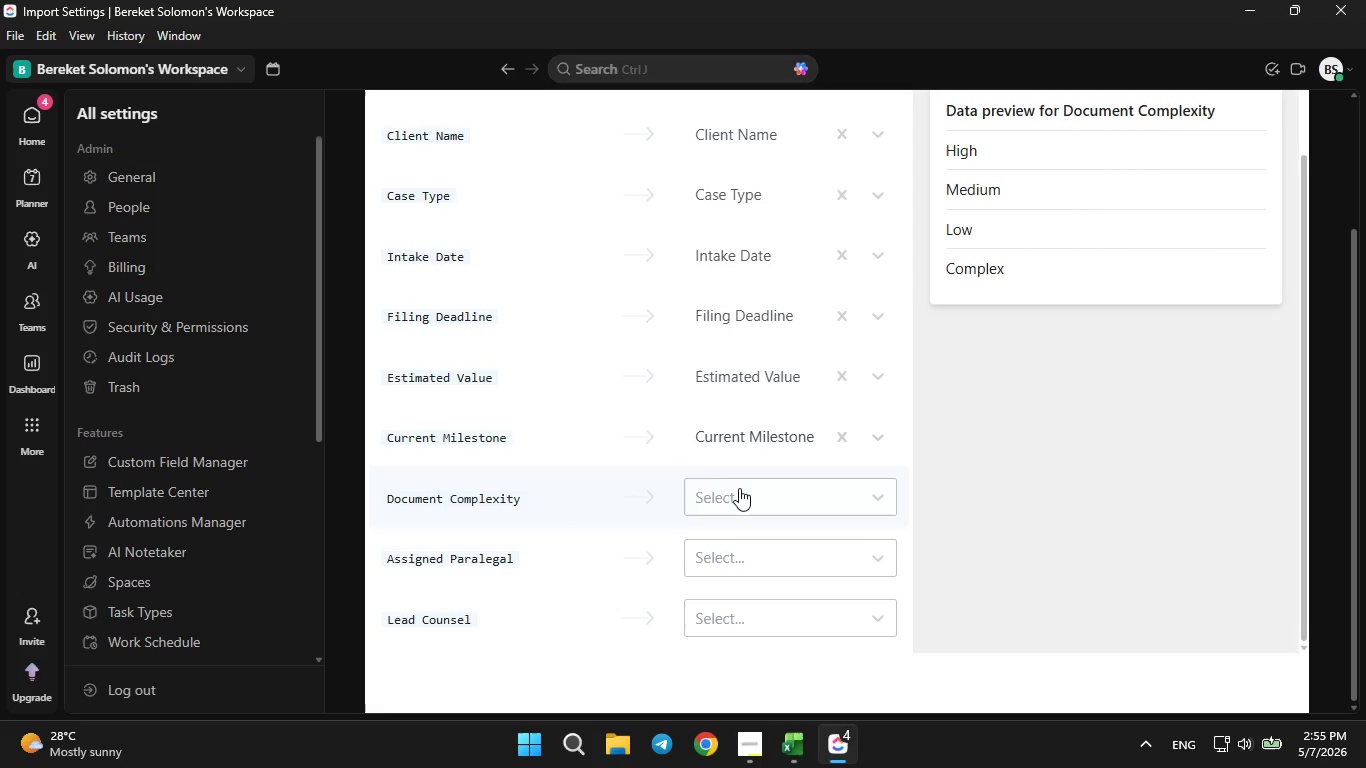 
left_click([739, 490])
 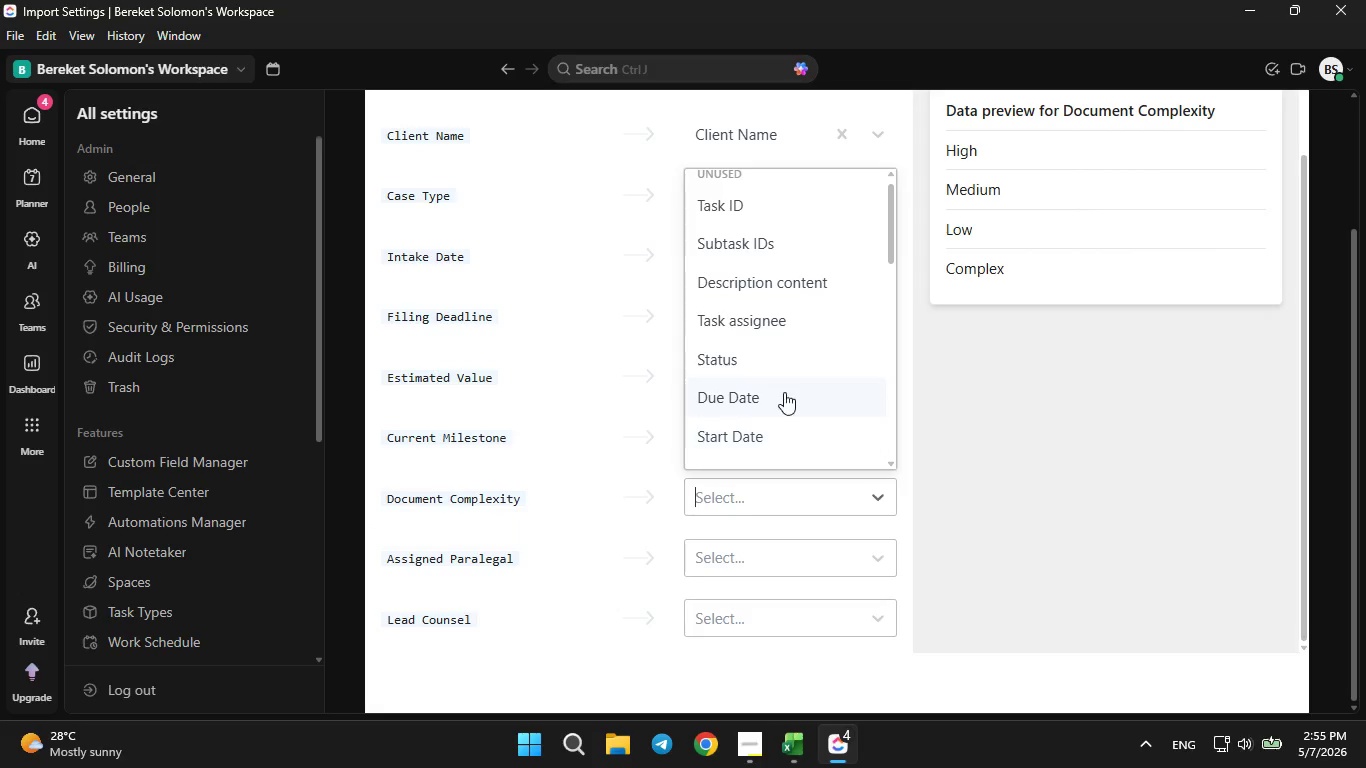 
scroll: coordinate [784, 394], scroll_direction: down, amount: 6.0
 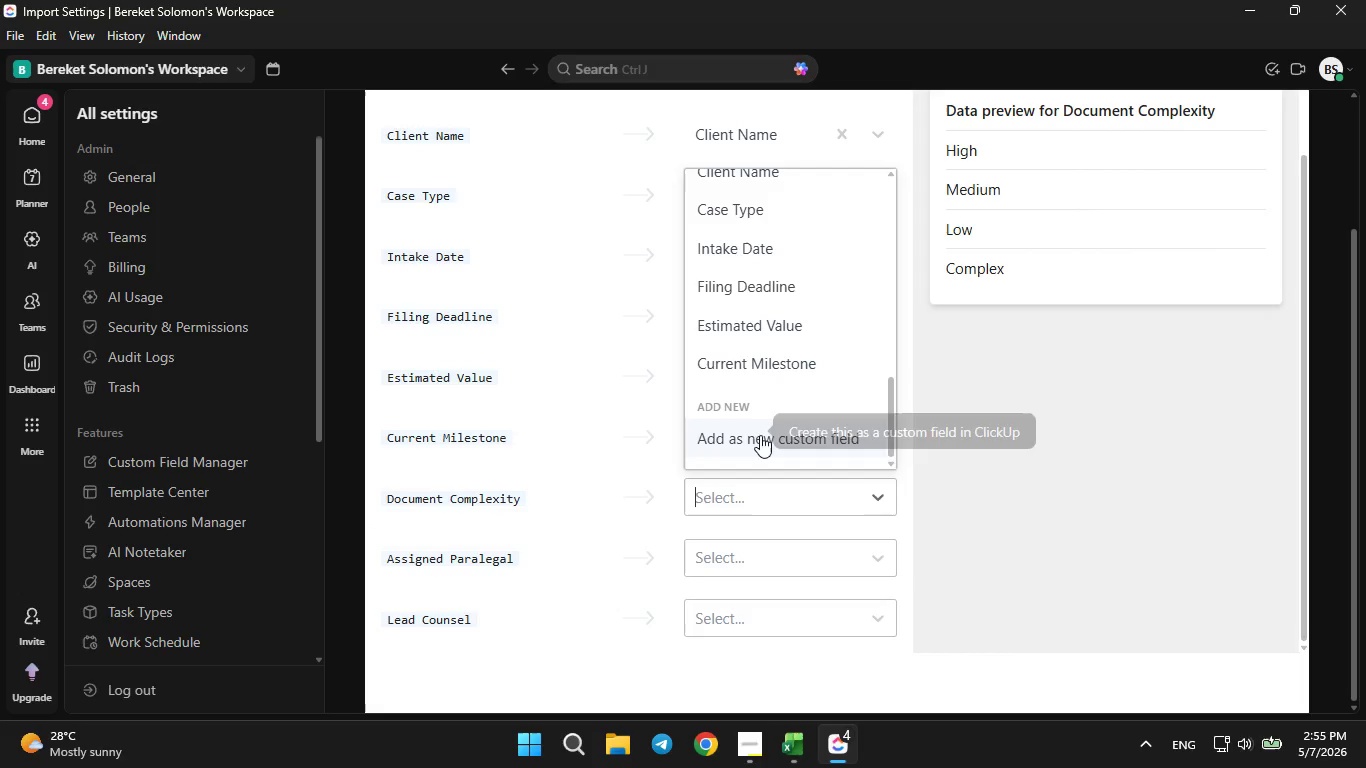 
left_click([759, 435])
 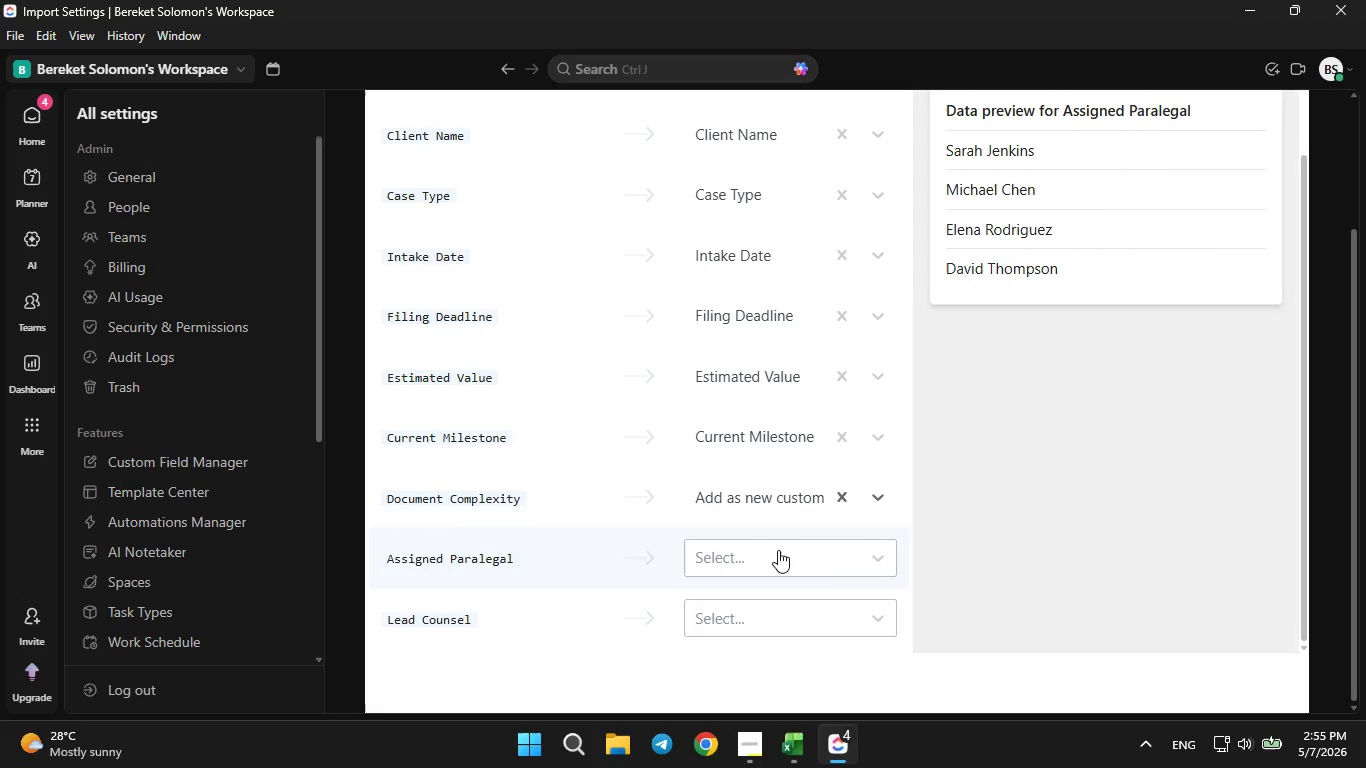 
left_click([778, 550])
 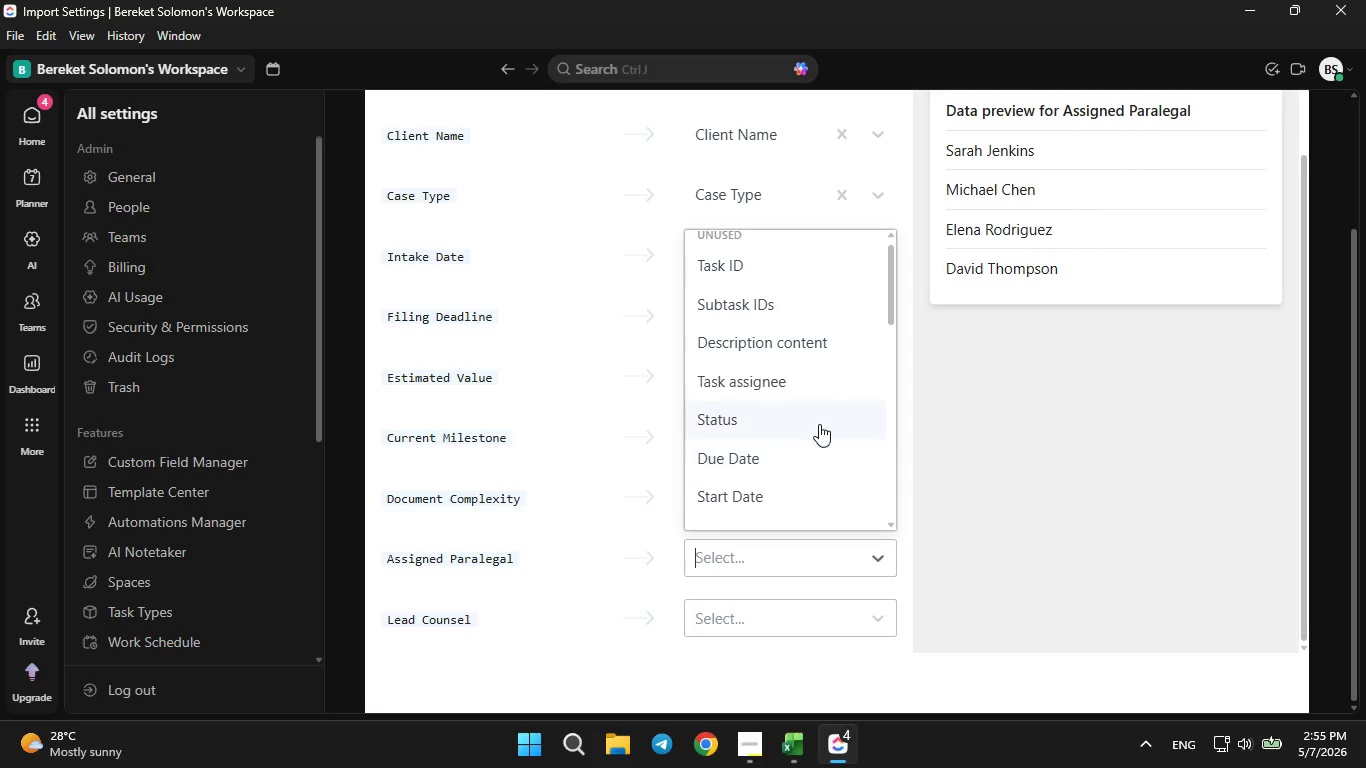 
scroll: coordinate [812, 428], scroll_direction: down, amount: 6.0
 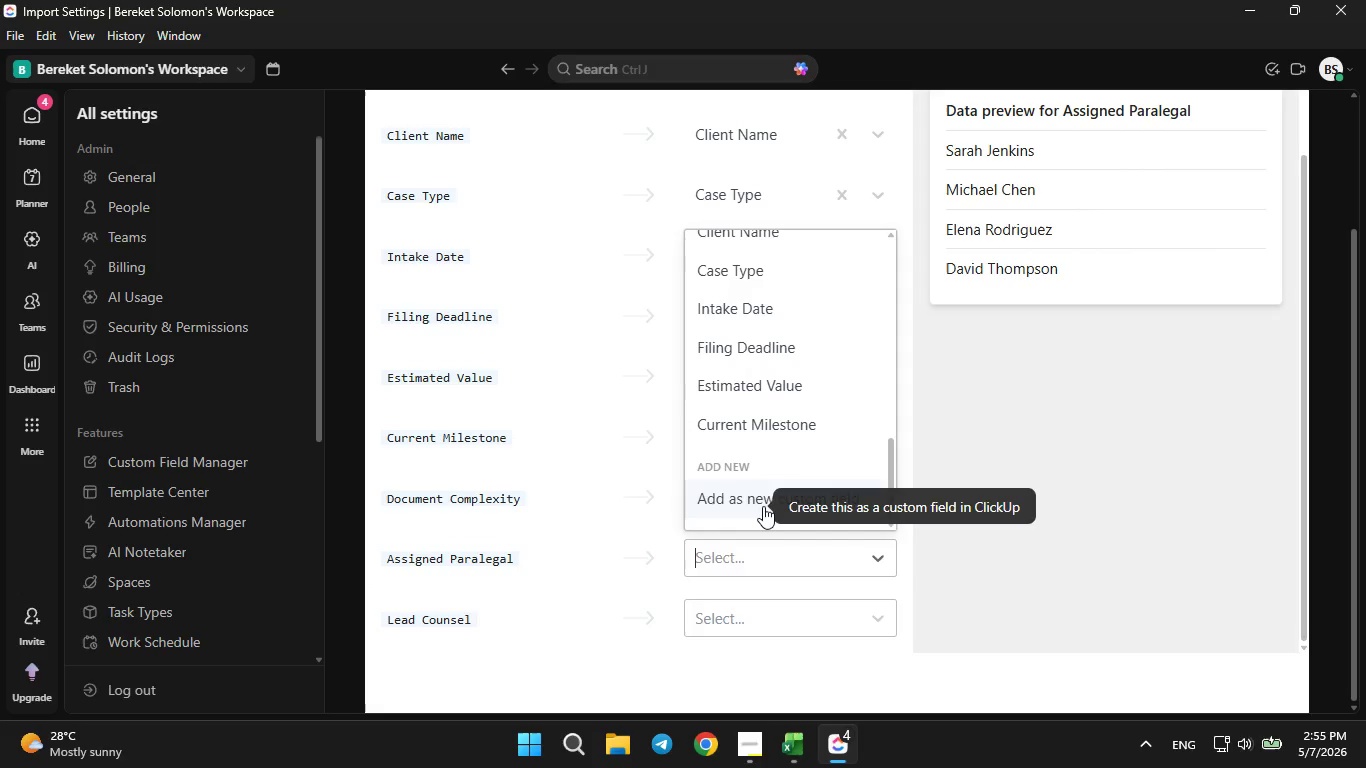 
left_click([763, 506])
 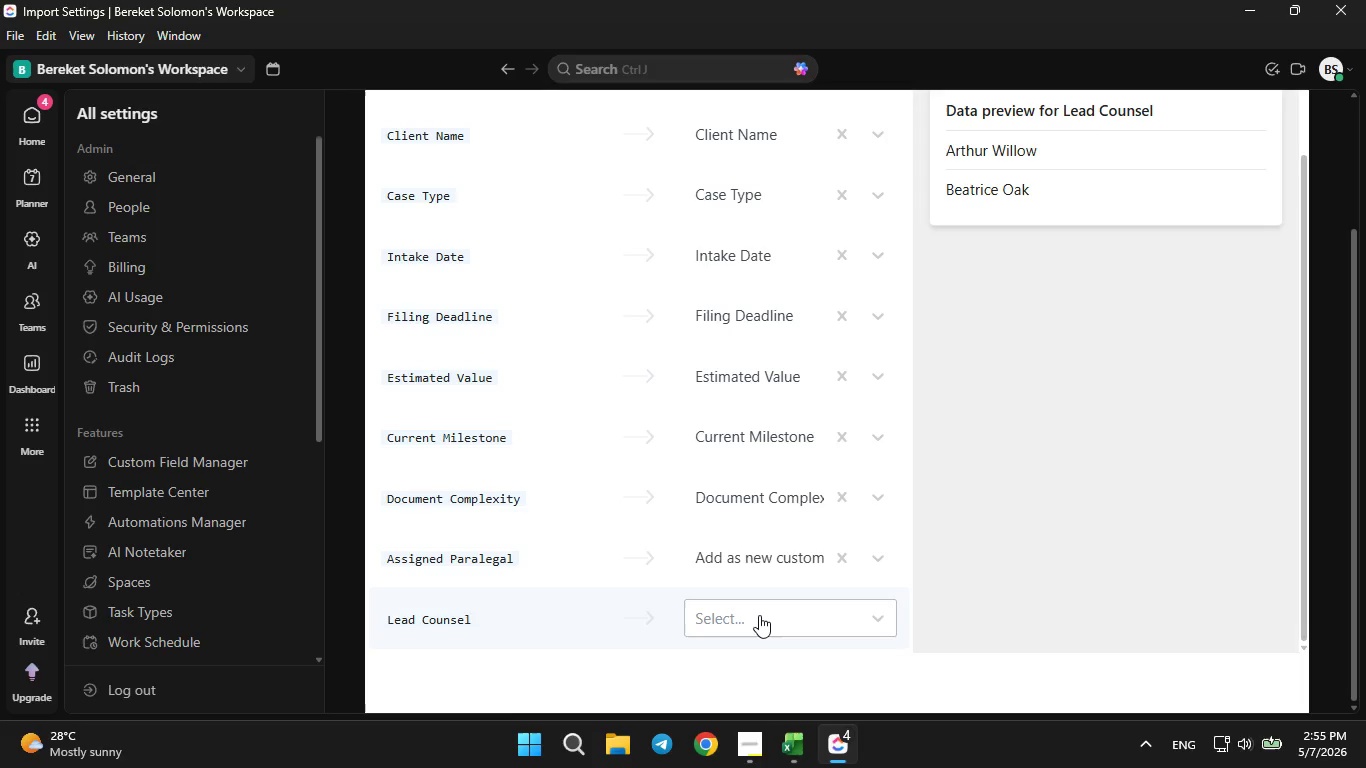 
wait(6.23)
 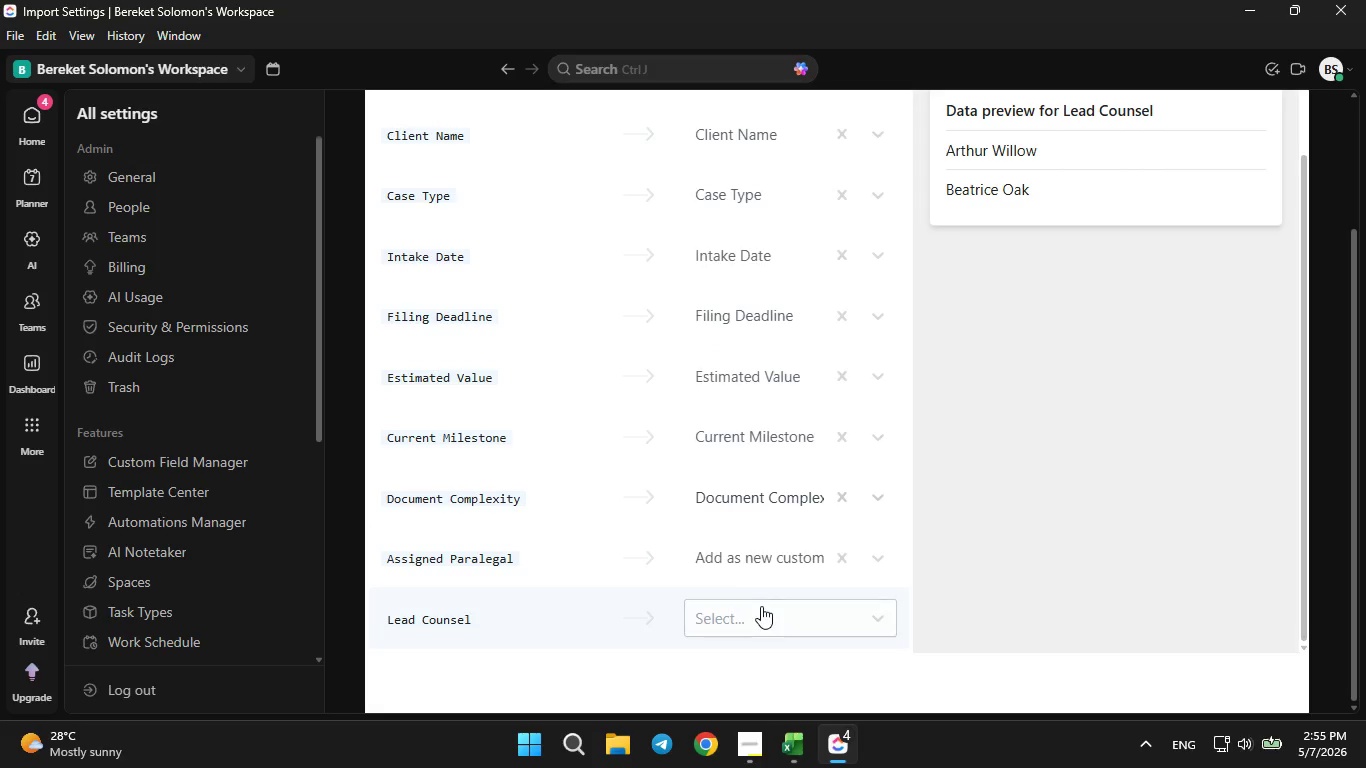 
left_click([759, 615])
 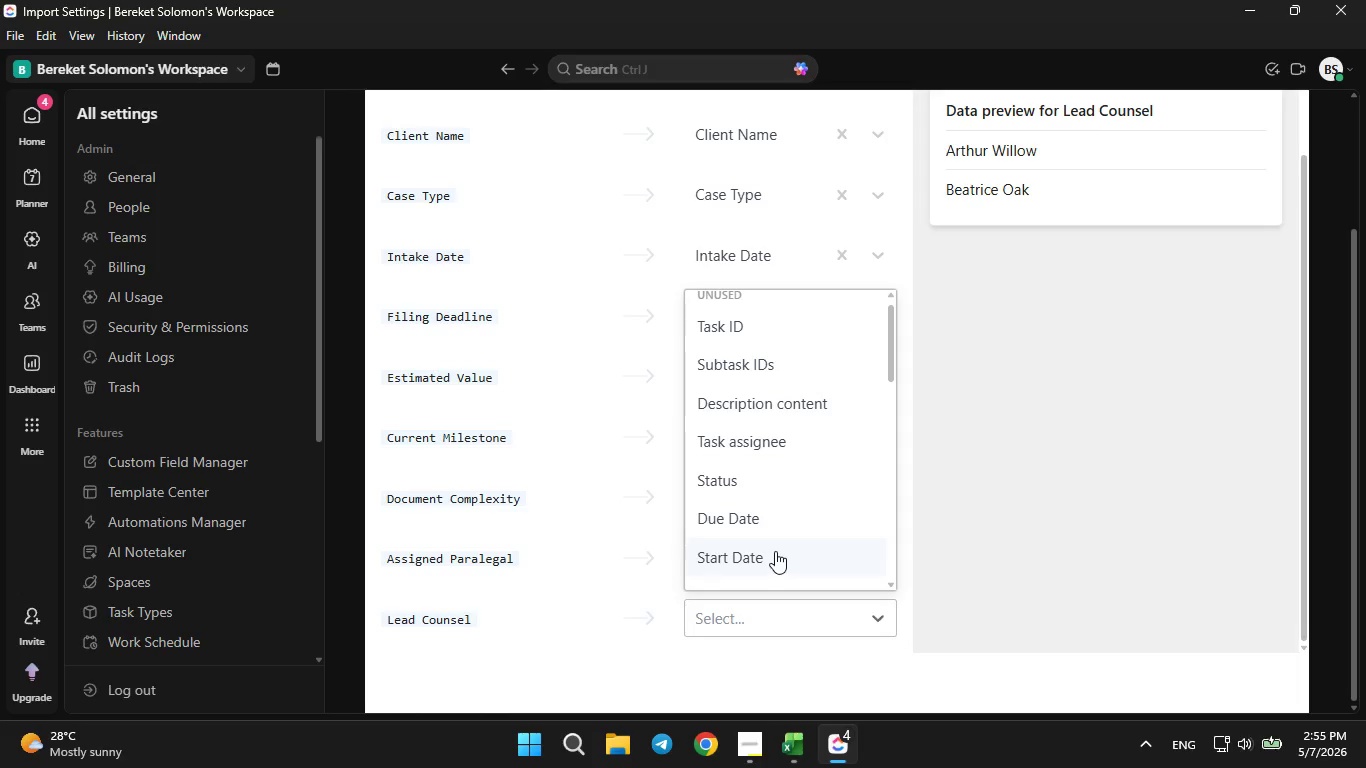 
scroll: coordinate [778, 541], scroll_direction: down, amount: 6.0
 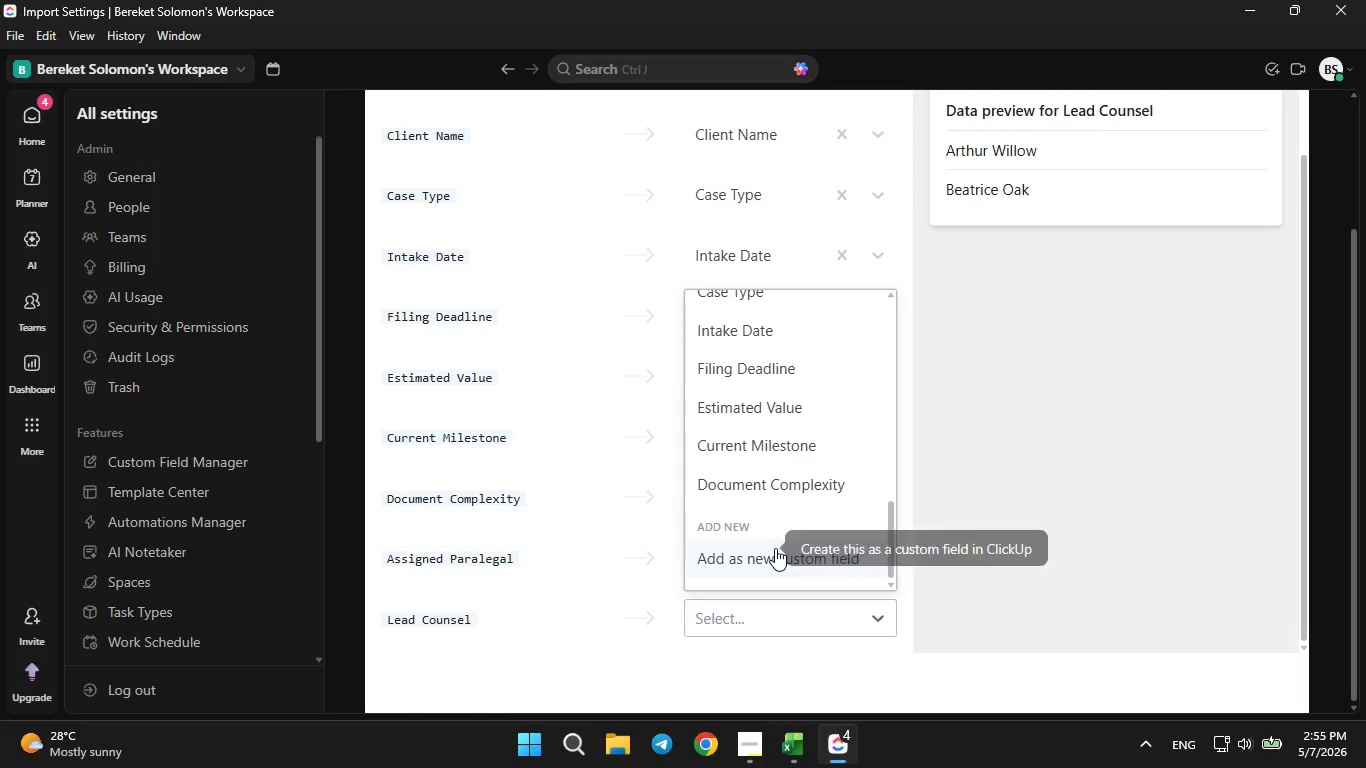 
left_click([775, 548])
 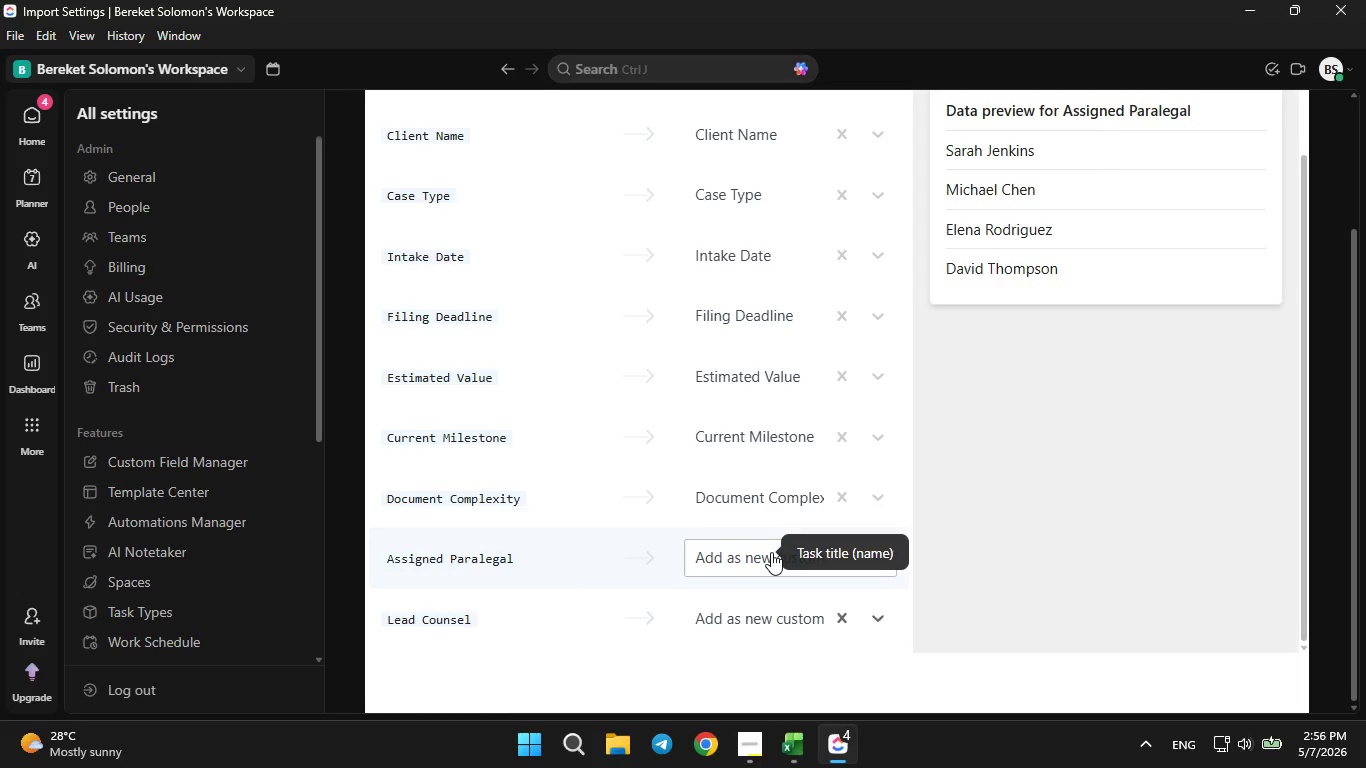 
left_click([771, 552])
 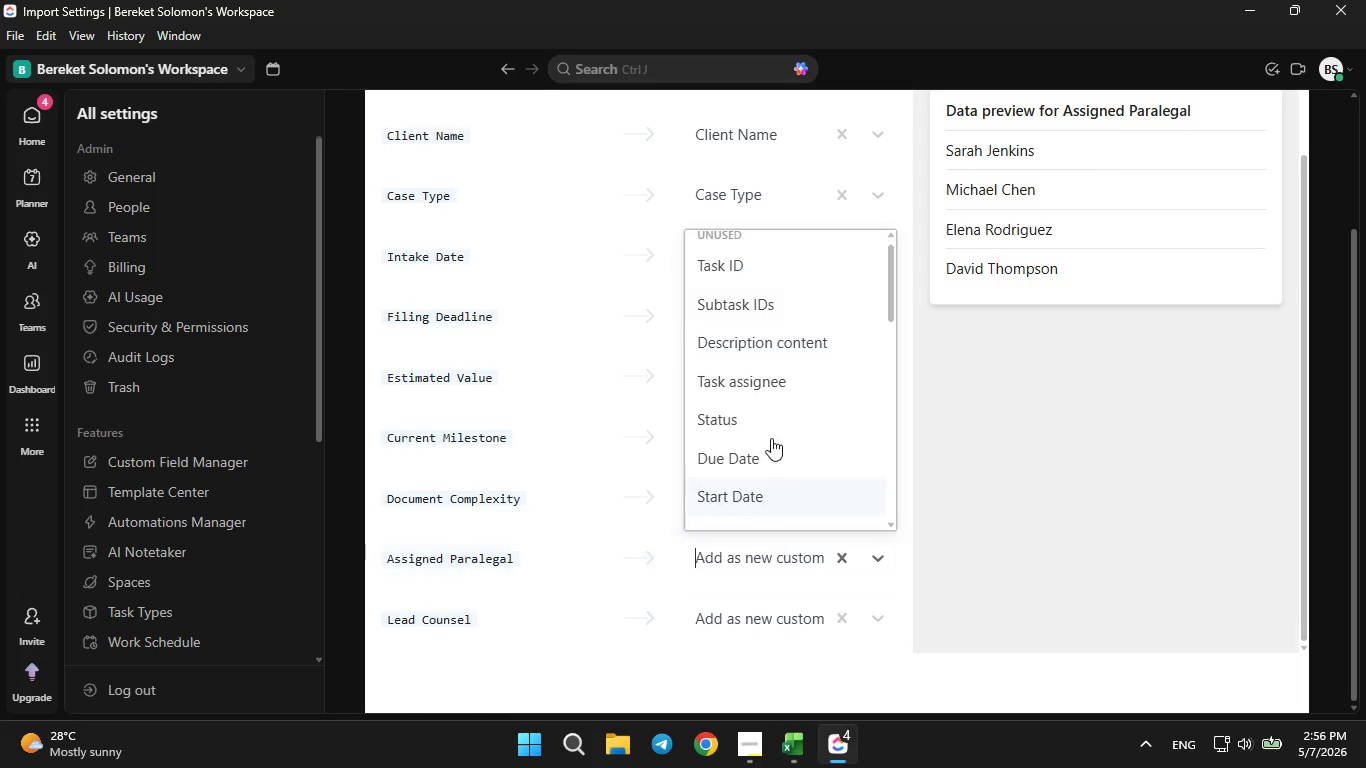 
scroll: coordinate [771, 430], scroll_direction: down, amount: 6.0
 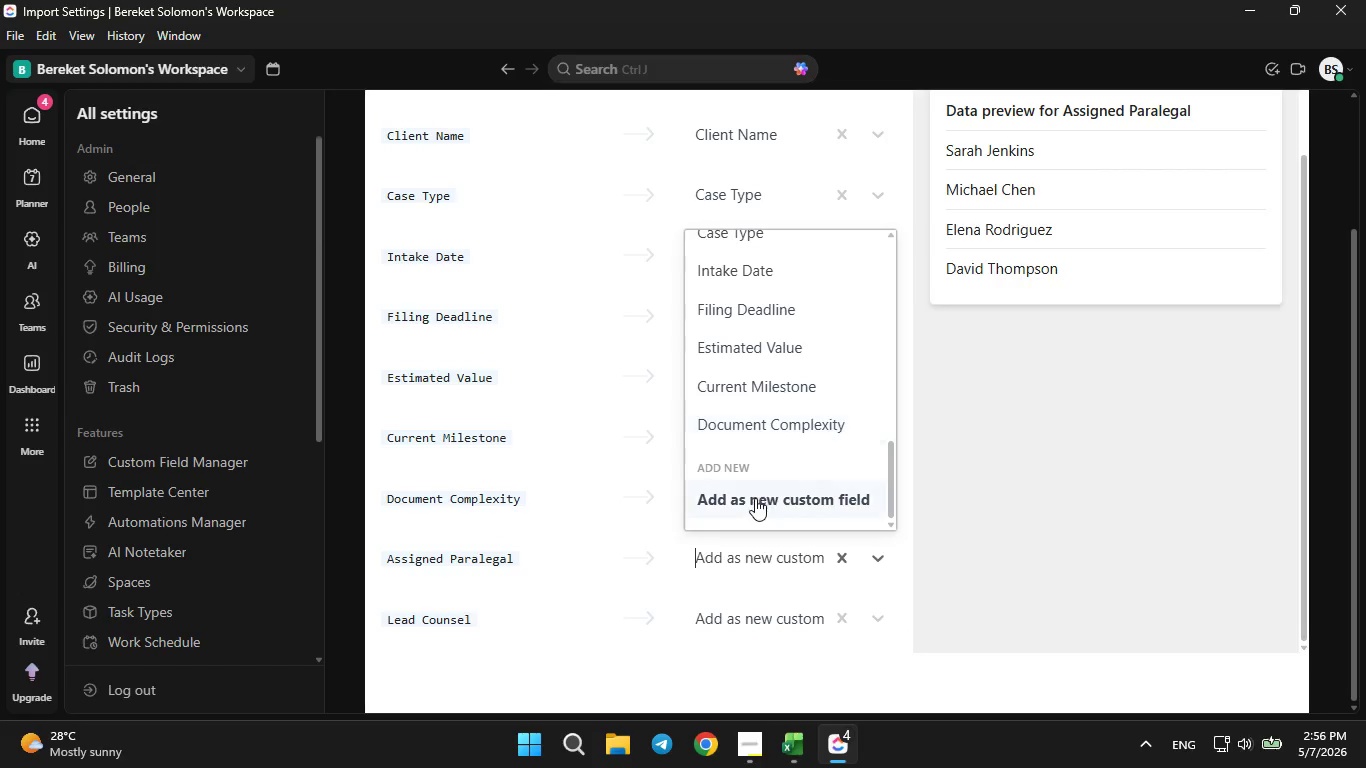 
left_click([755, 498])
 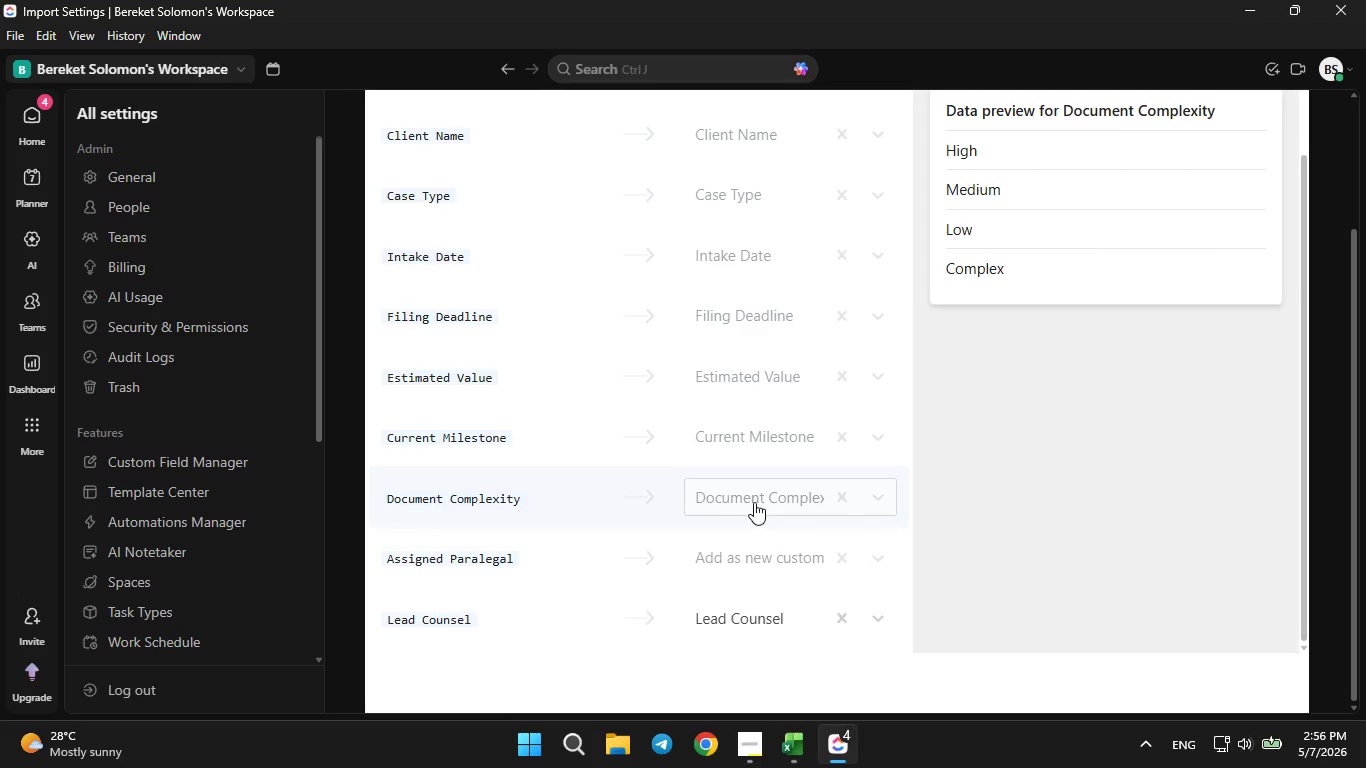 
left_click([752, 560])
 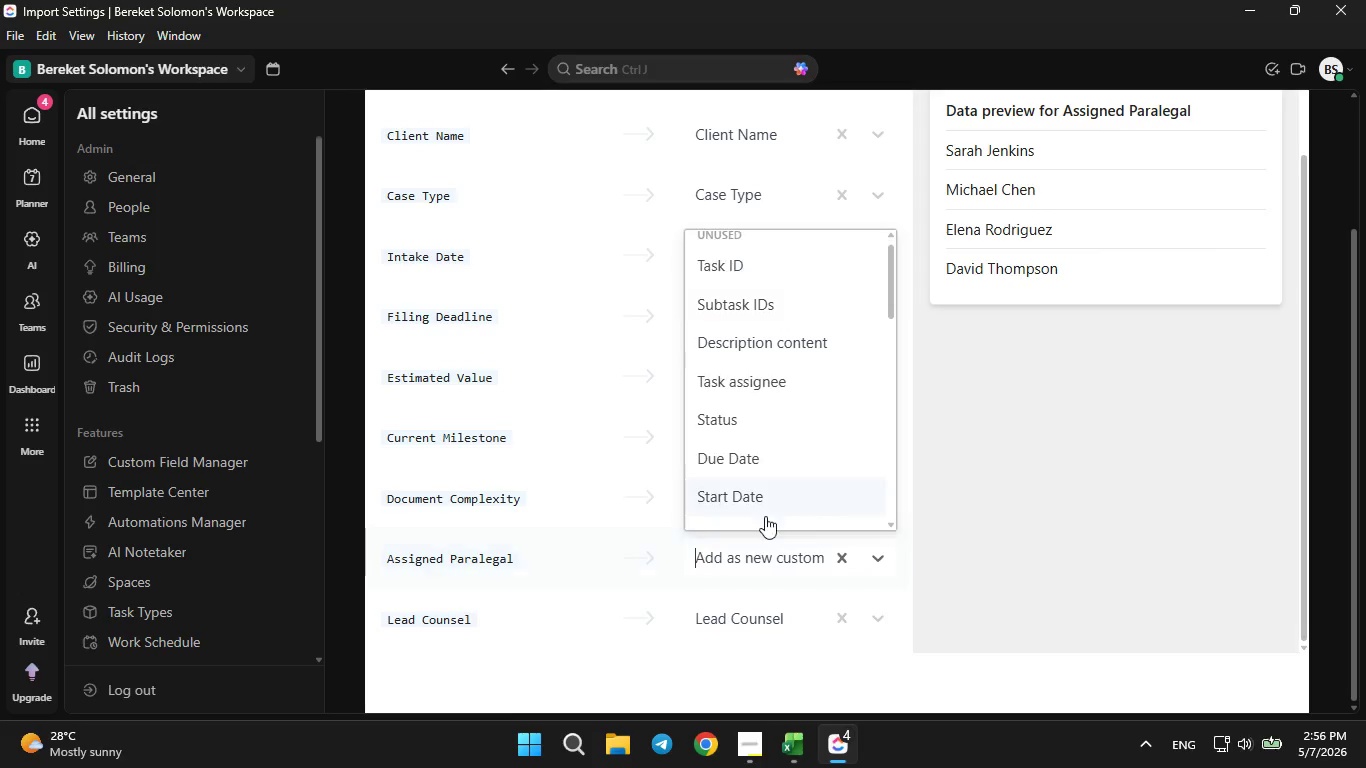 
scroll: coordinate [777, 481], scroll_direction: down, amount: 6.0
 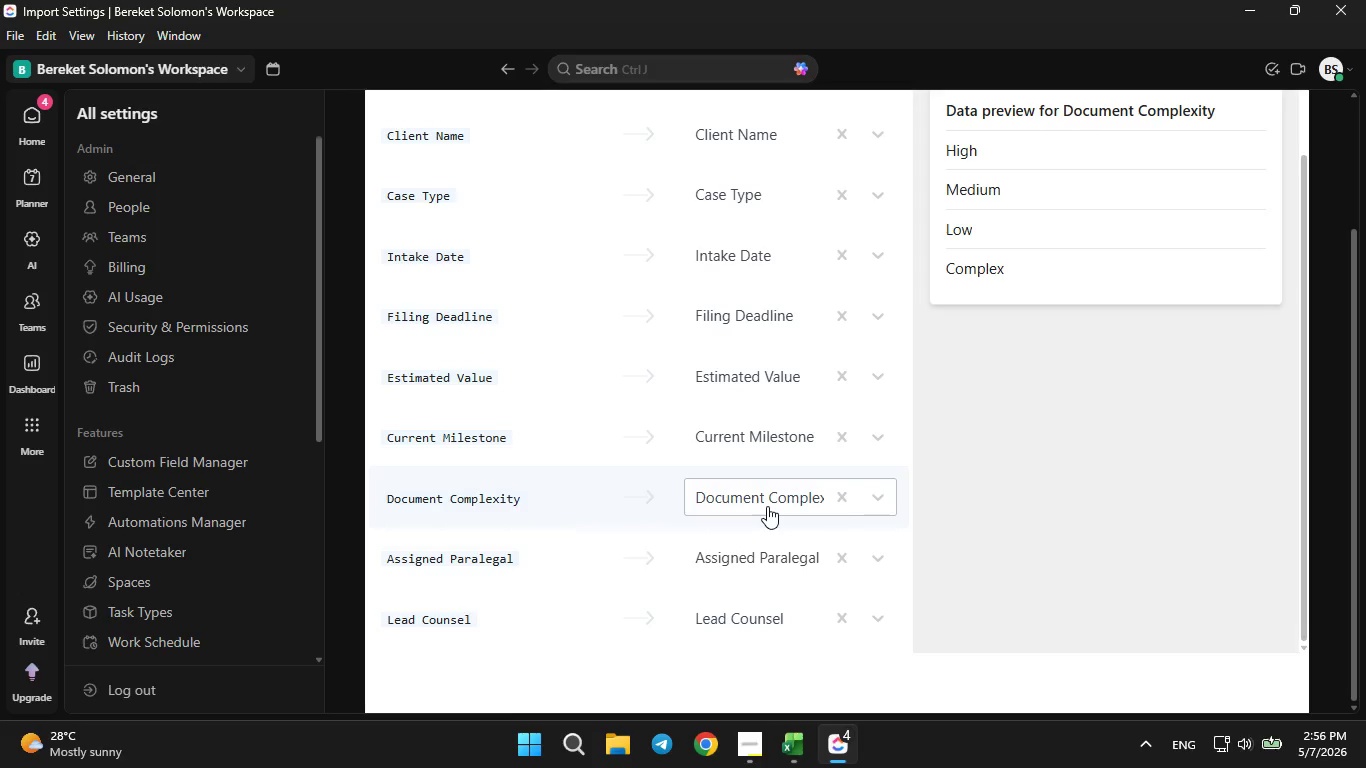 
wait(15.71)
 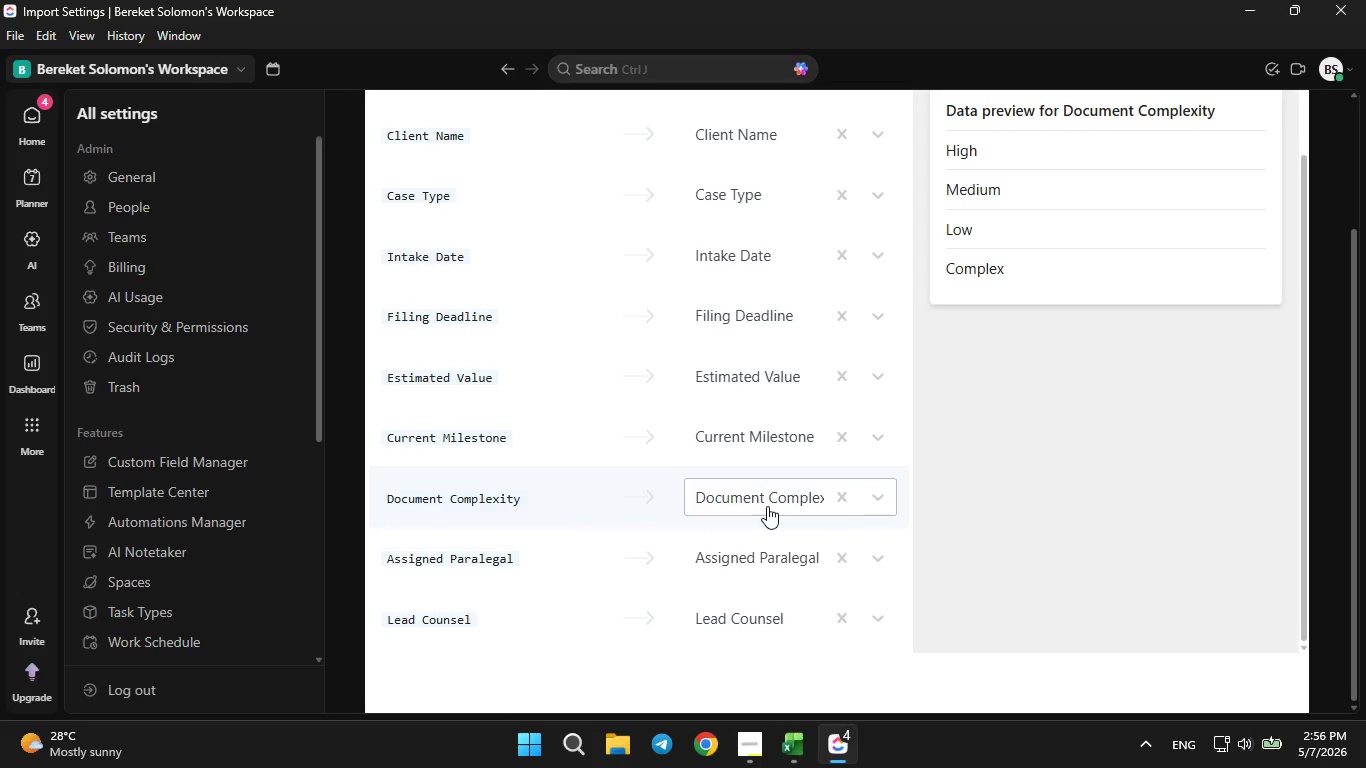 
scroll: coordinate [764, 472], scroll_direction: up, amount: 5.0
 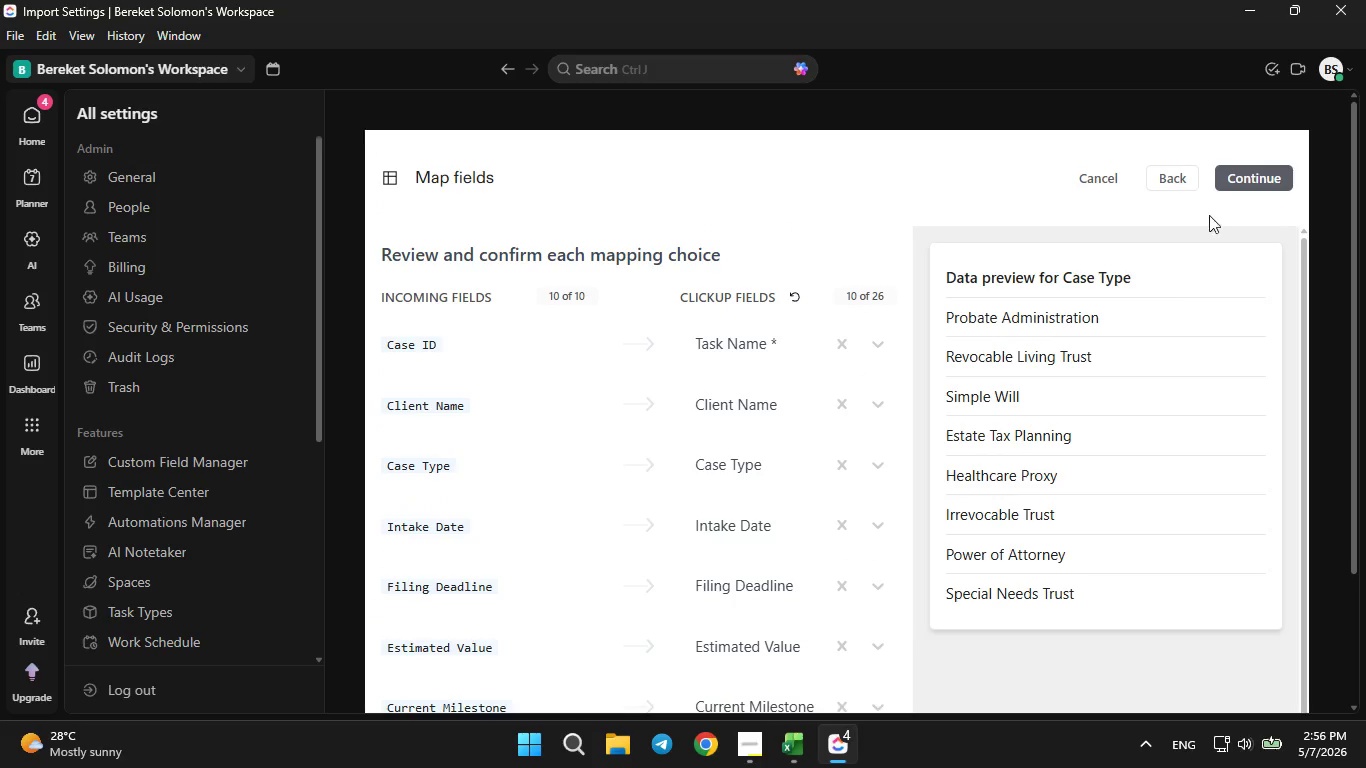 
left_click([1238, 167])
 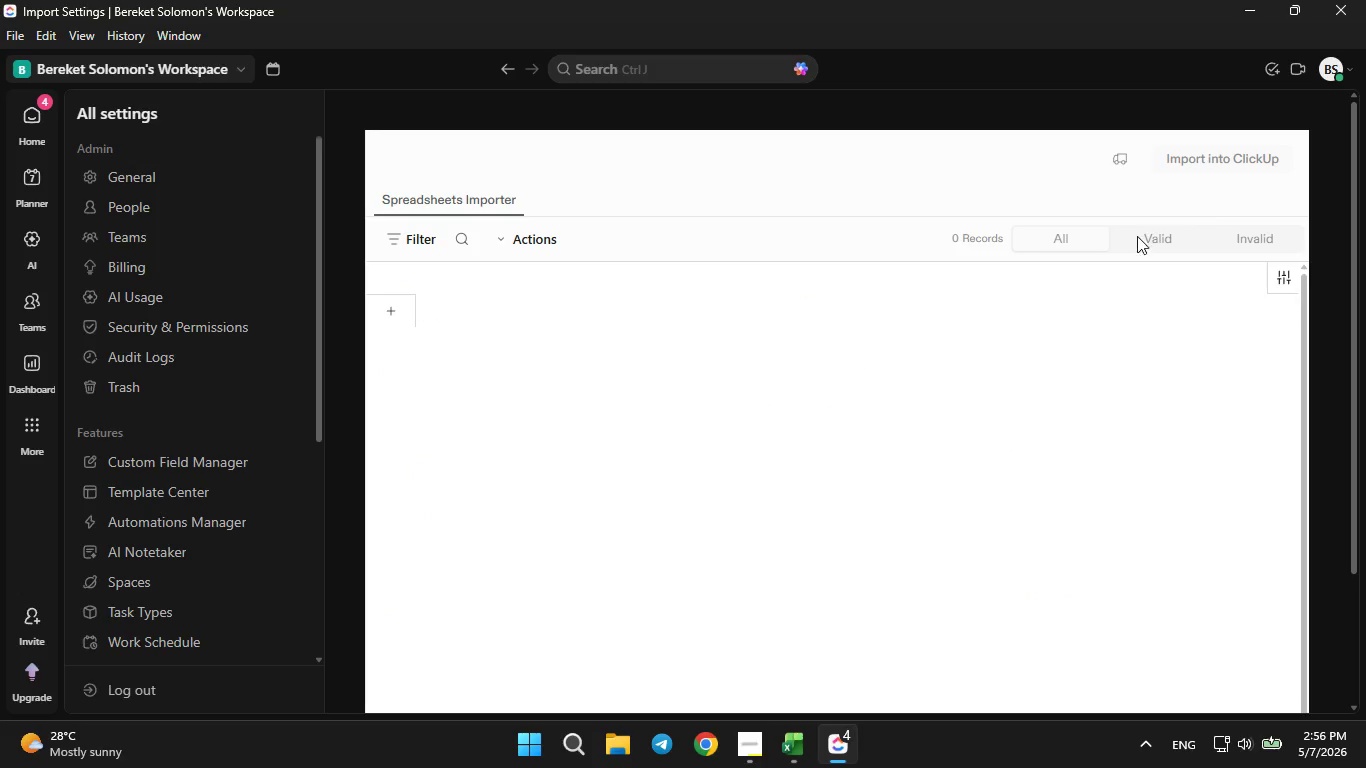 
mouse_move([921, 388])
 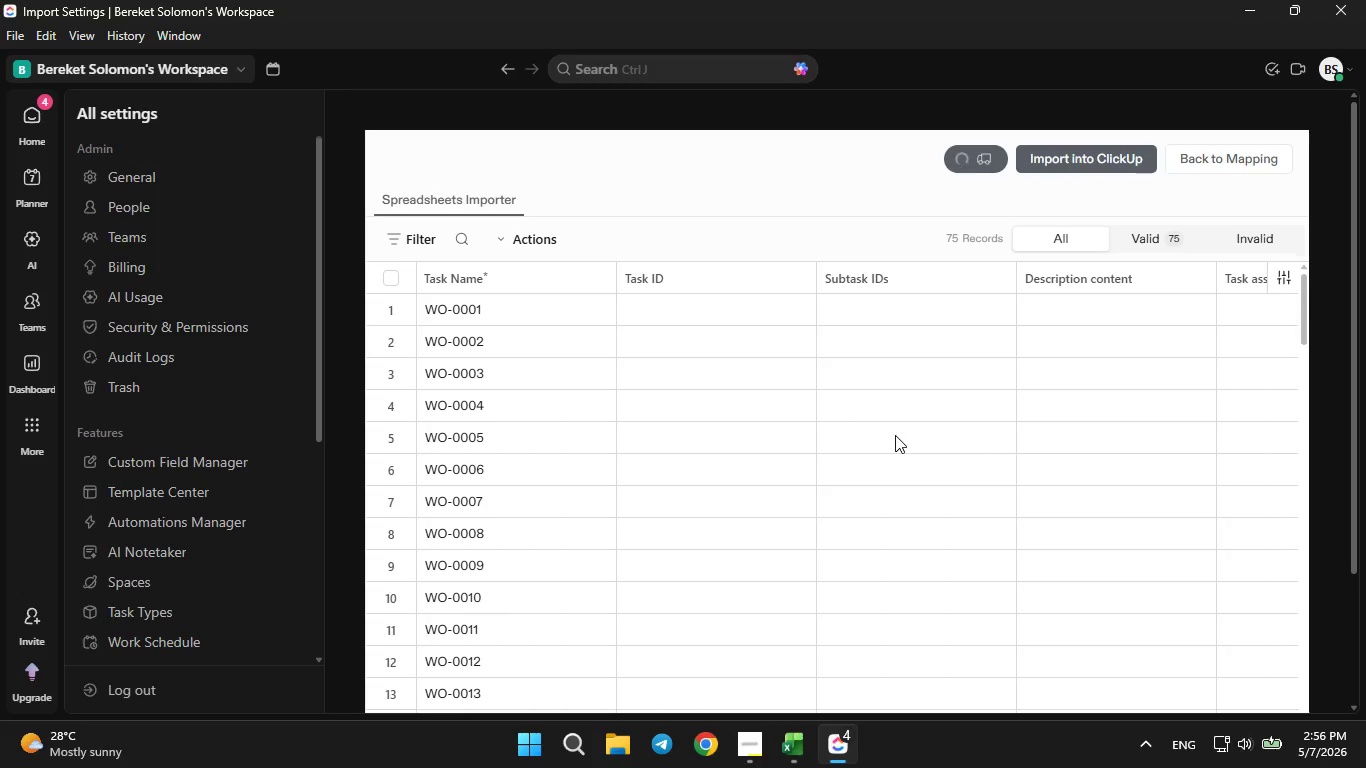 
wait(13.32)
 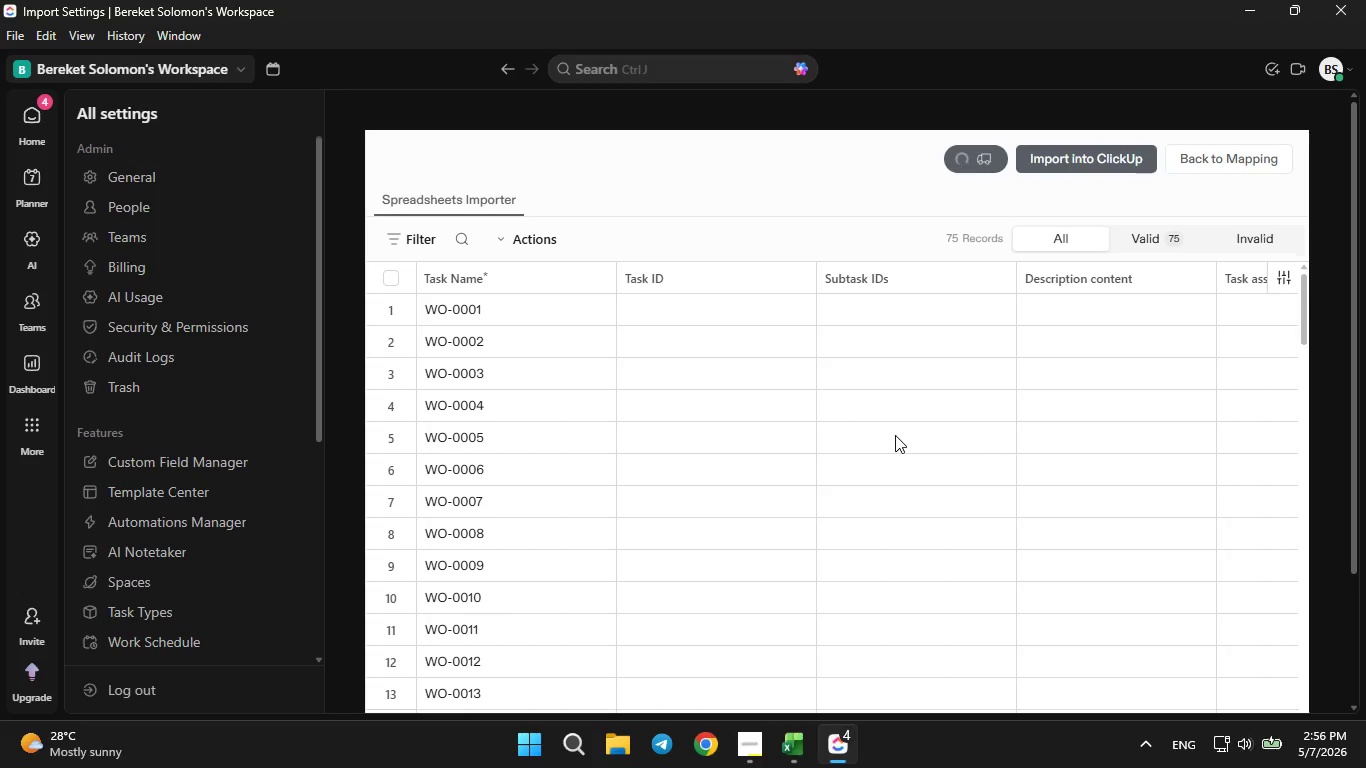 
left_click([469, 301])
 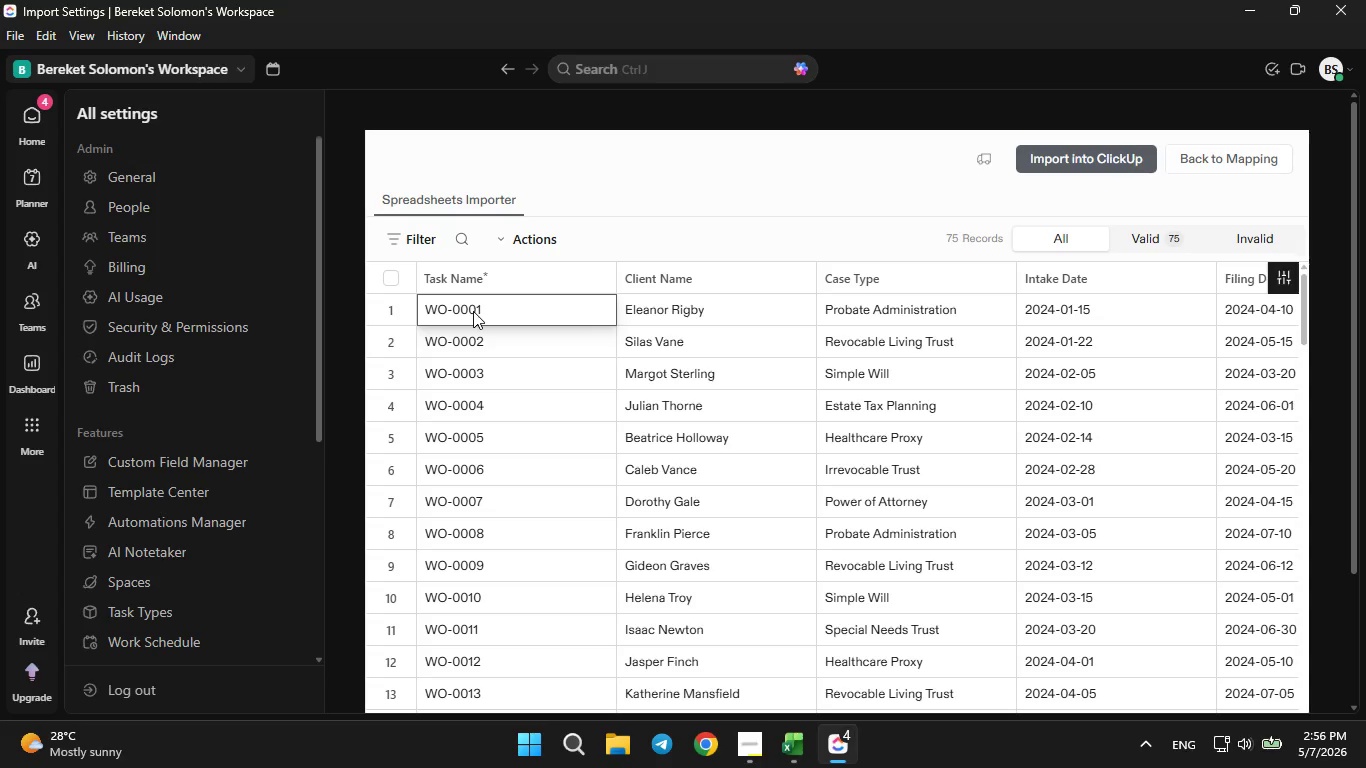 
key(ArrowRight)
 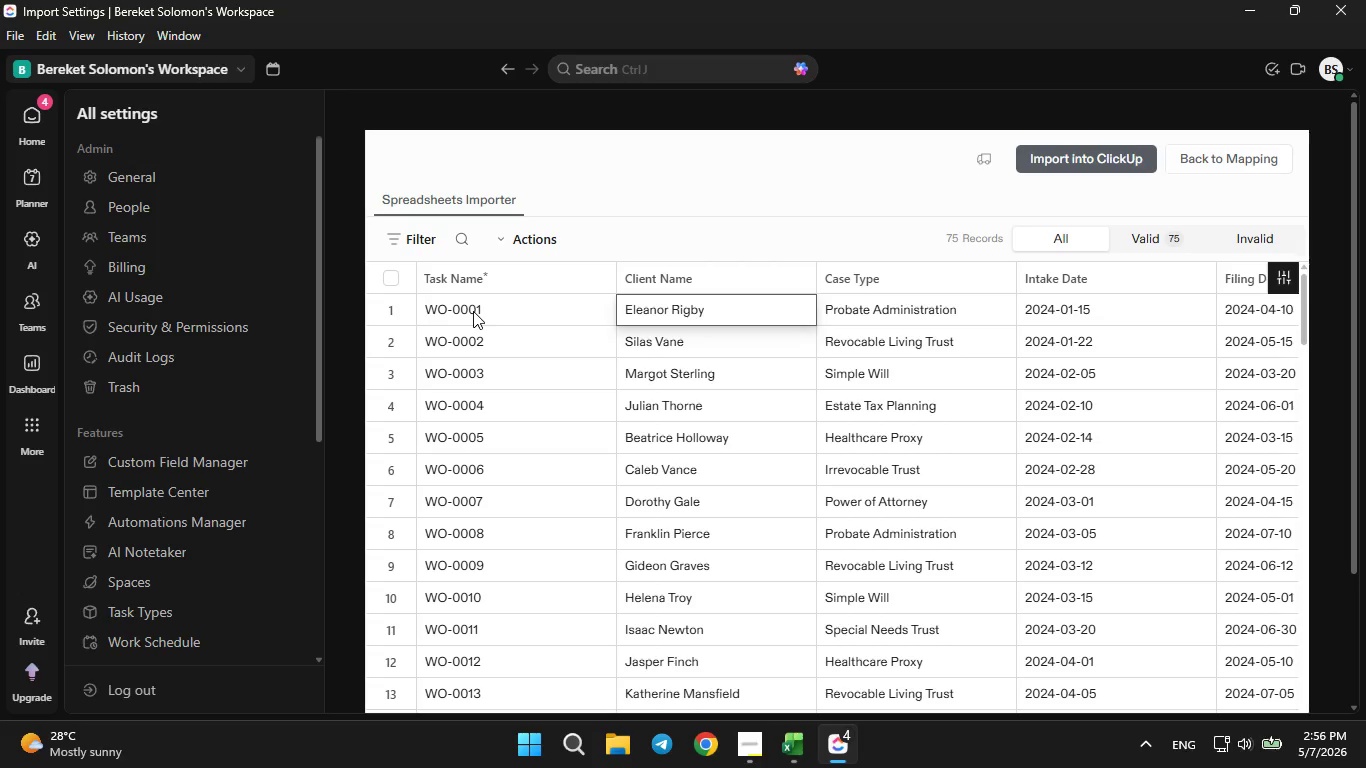 
key(ArrowRight)
 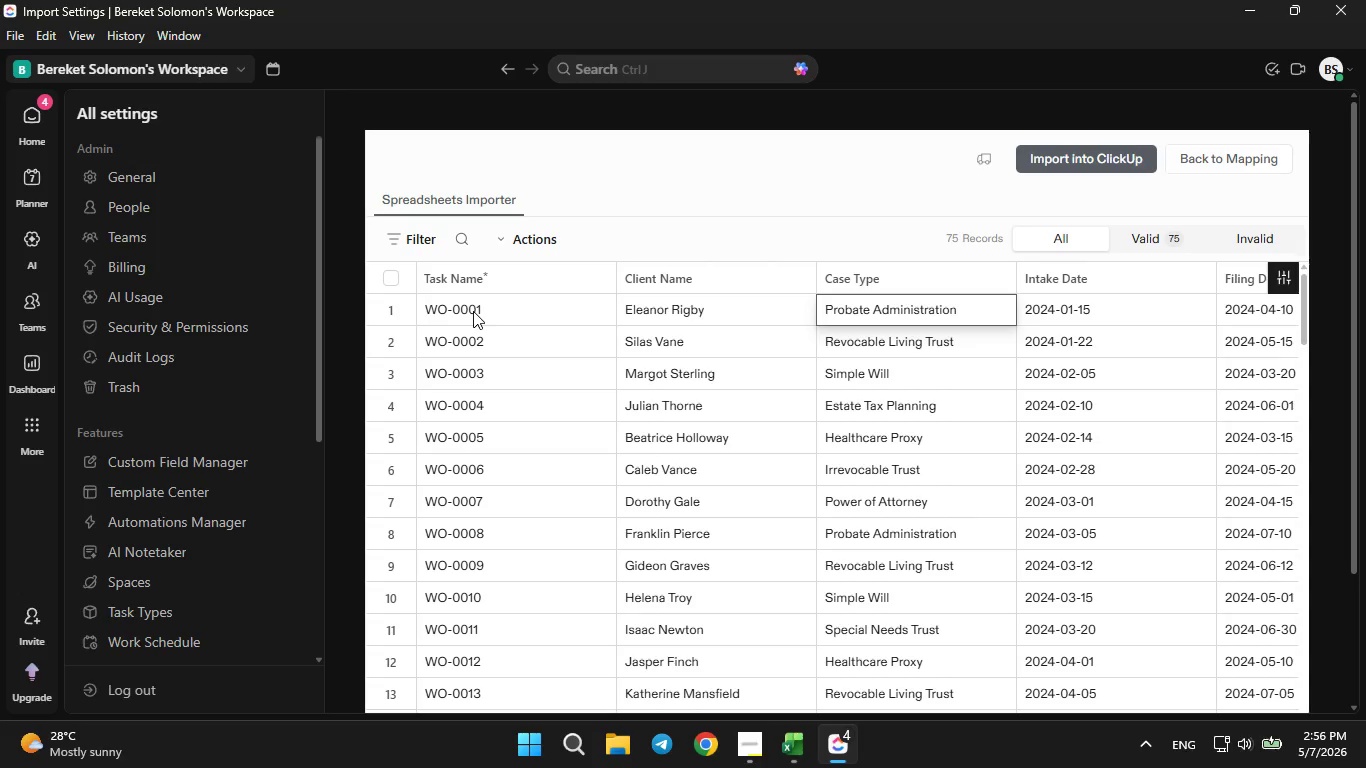 
key(ArrowRight)
 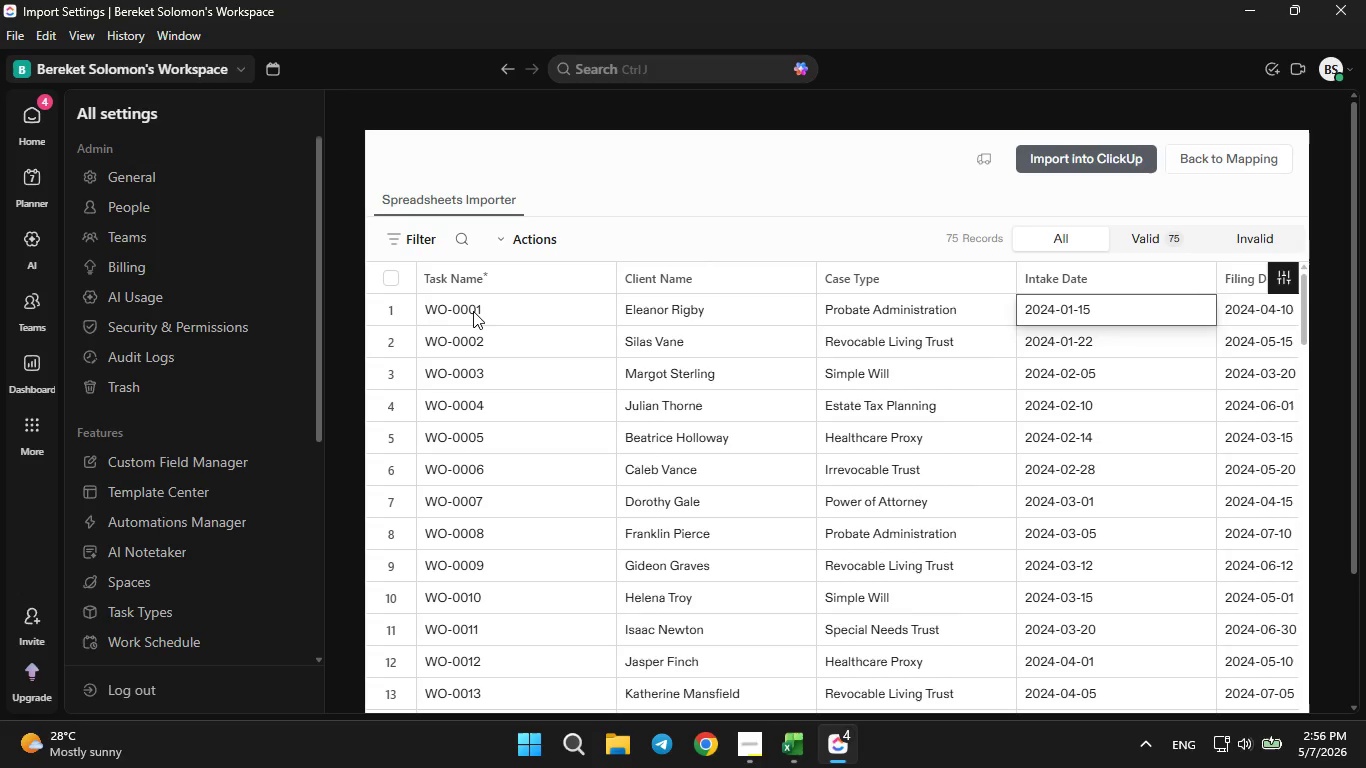 
key(ArrowRight)
 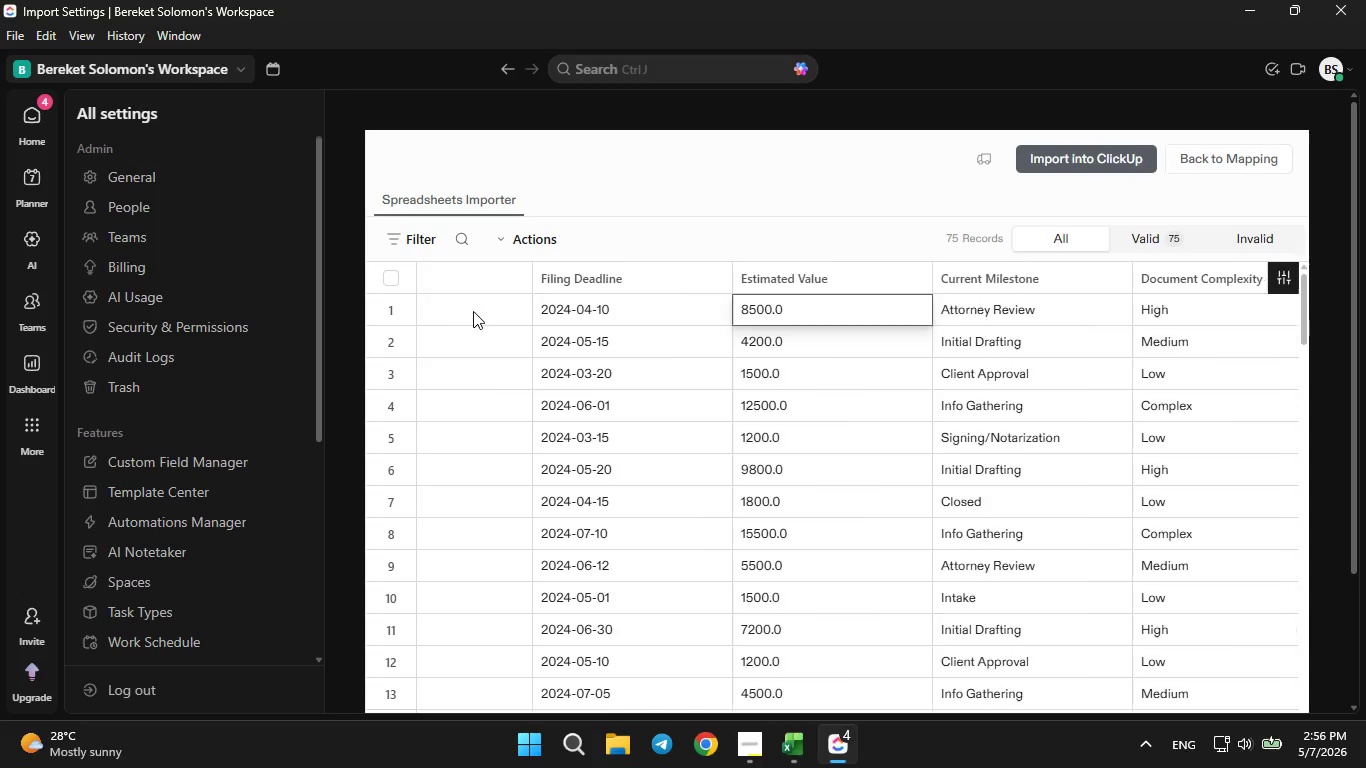 
key(ArrowRight)
 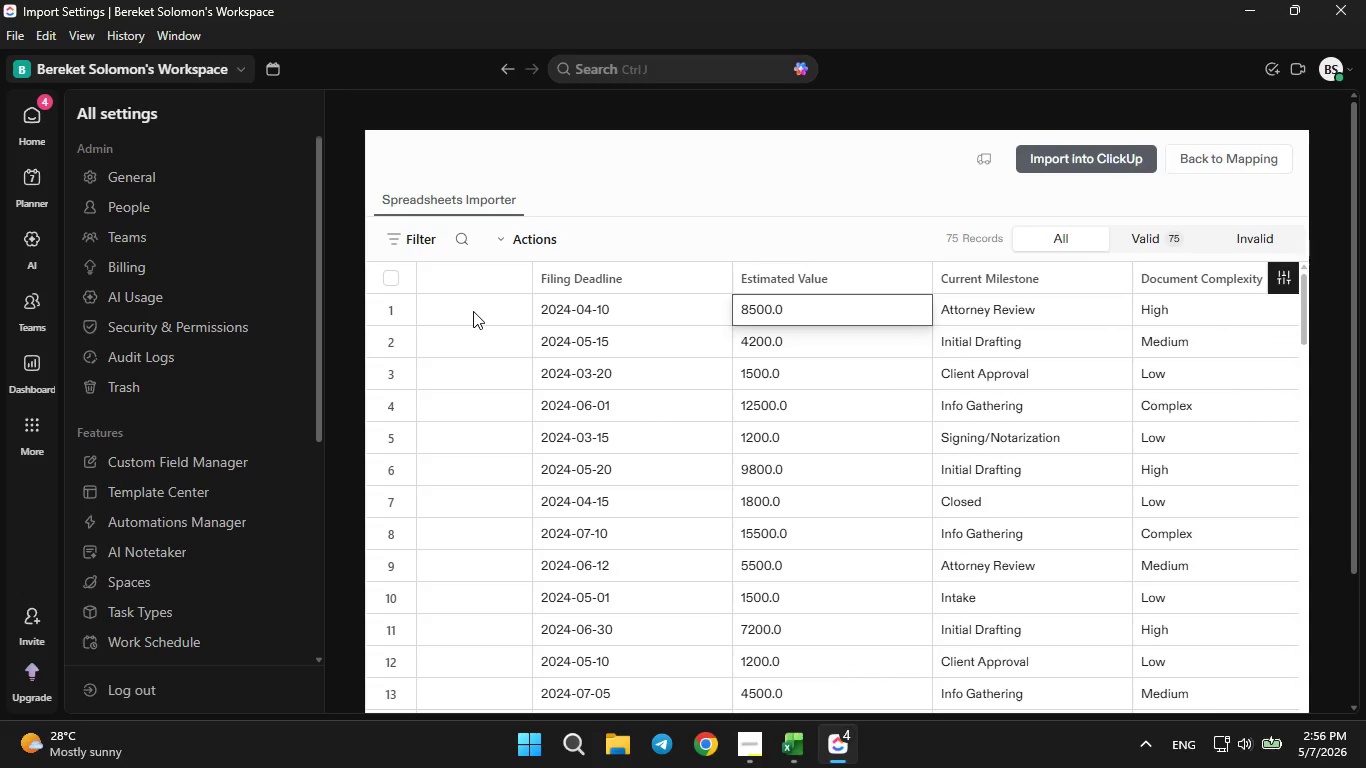 
key(ArrowRight)
 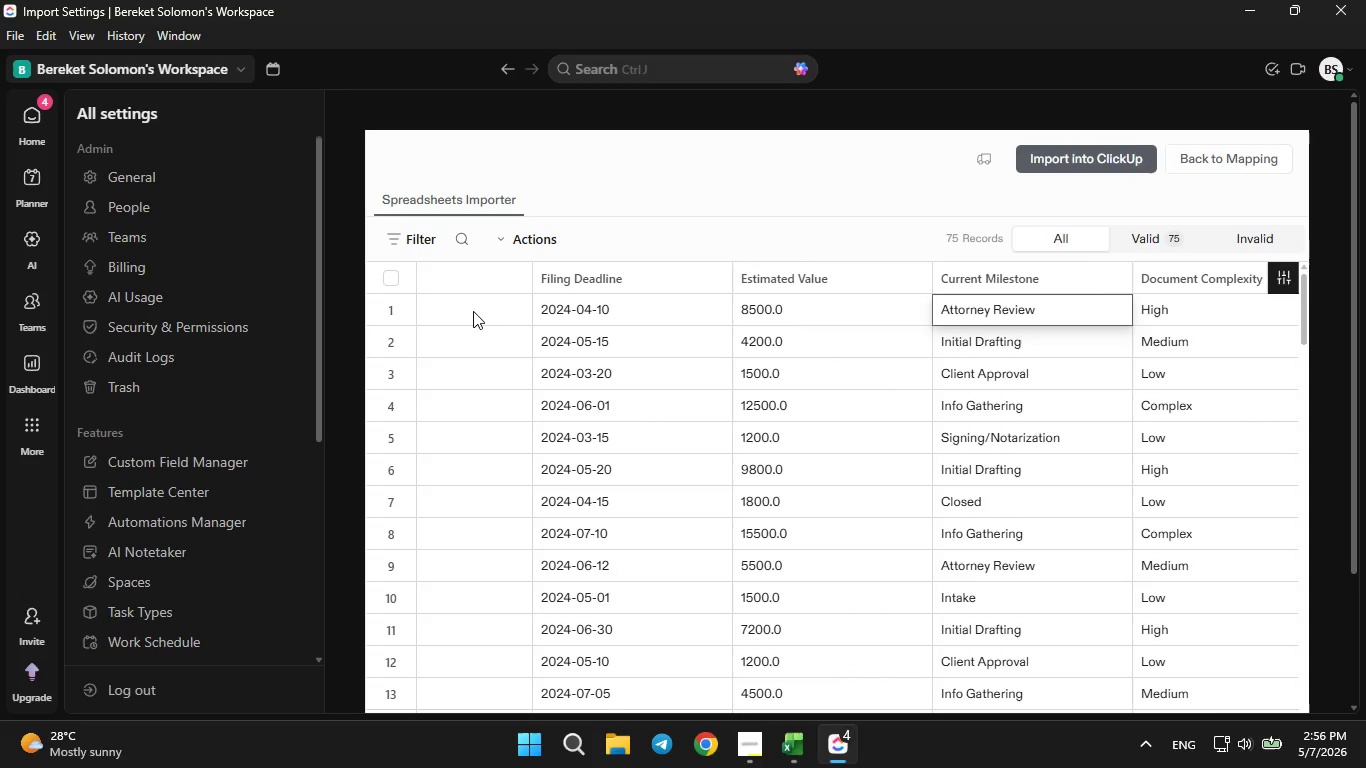 
key(ArrowRight)
 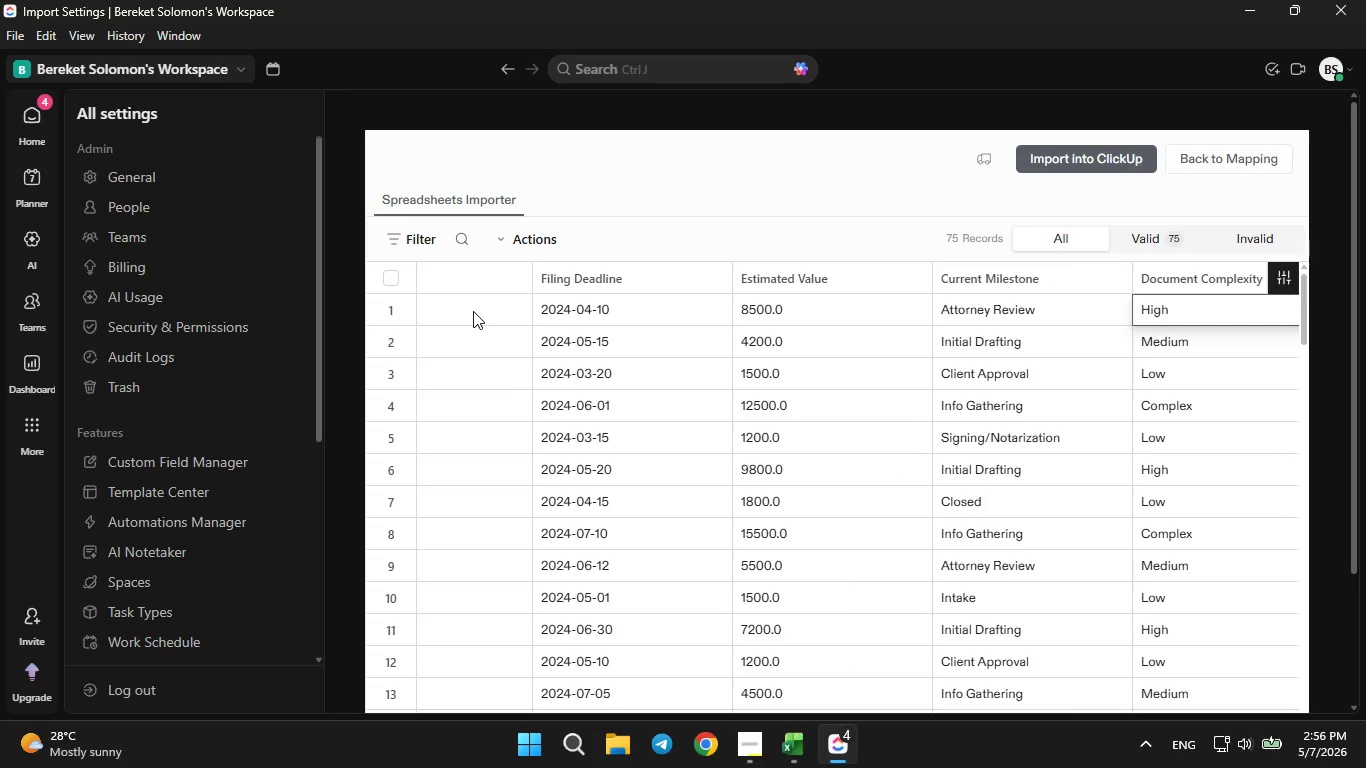 
key(ArrowRight)
 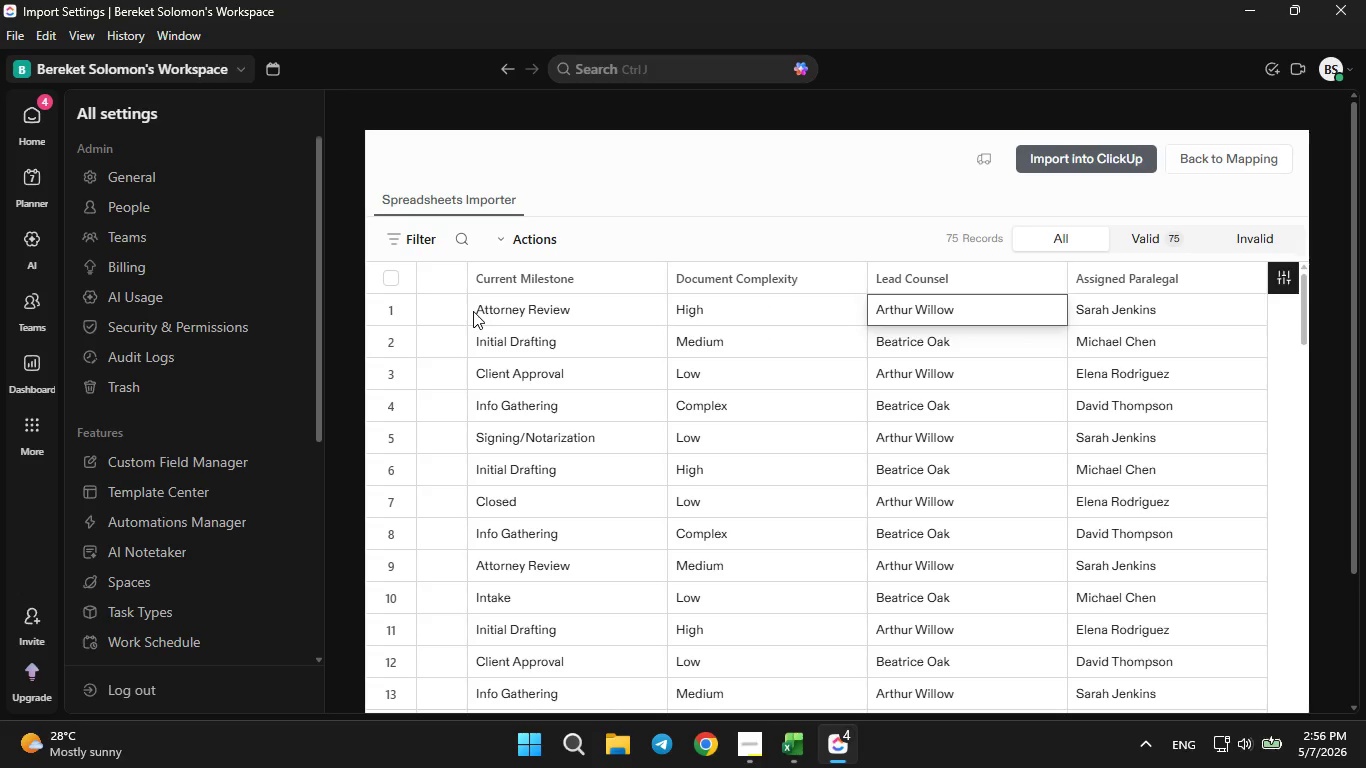 
key(ArrowRight)
 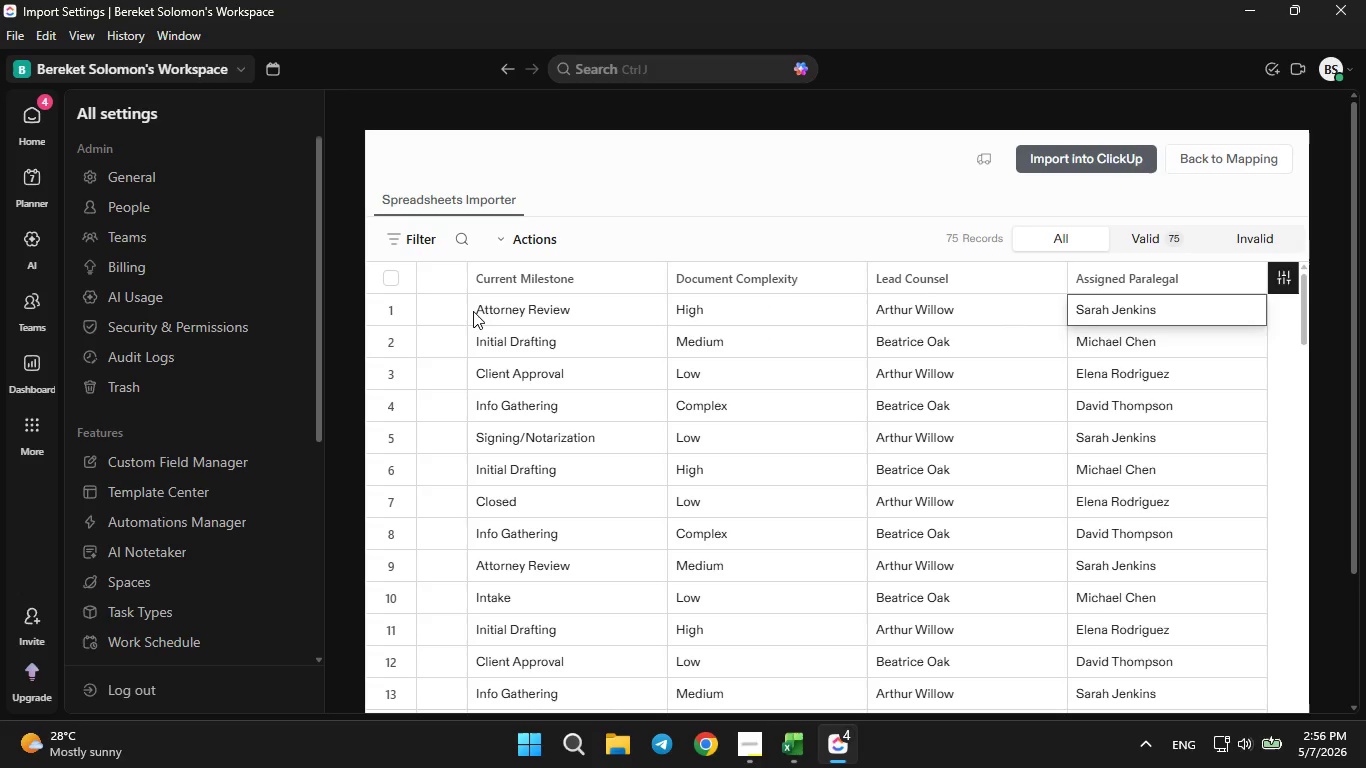 
key(ArrowLeft)
 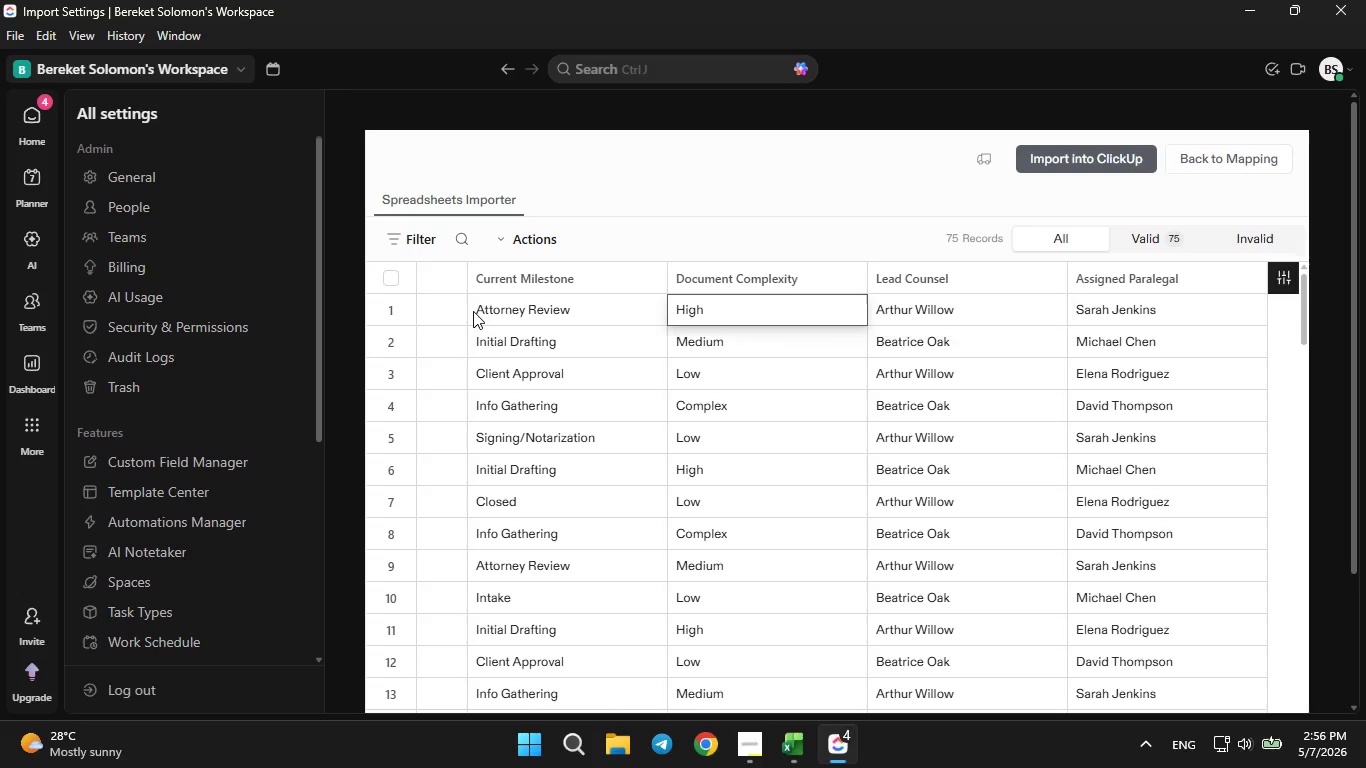 
key(ArrowLeft)
 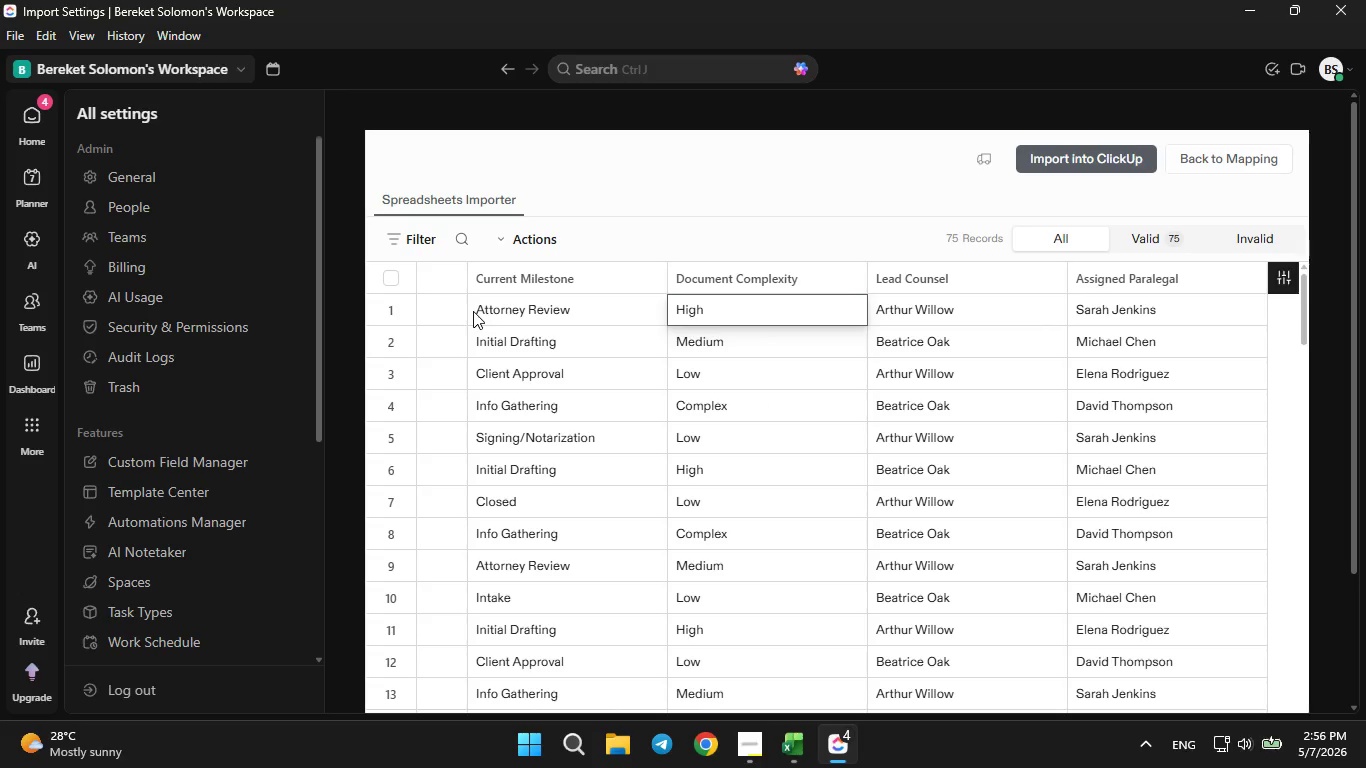 
key(ArrowLeft)
 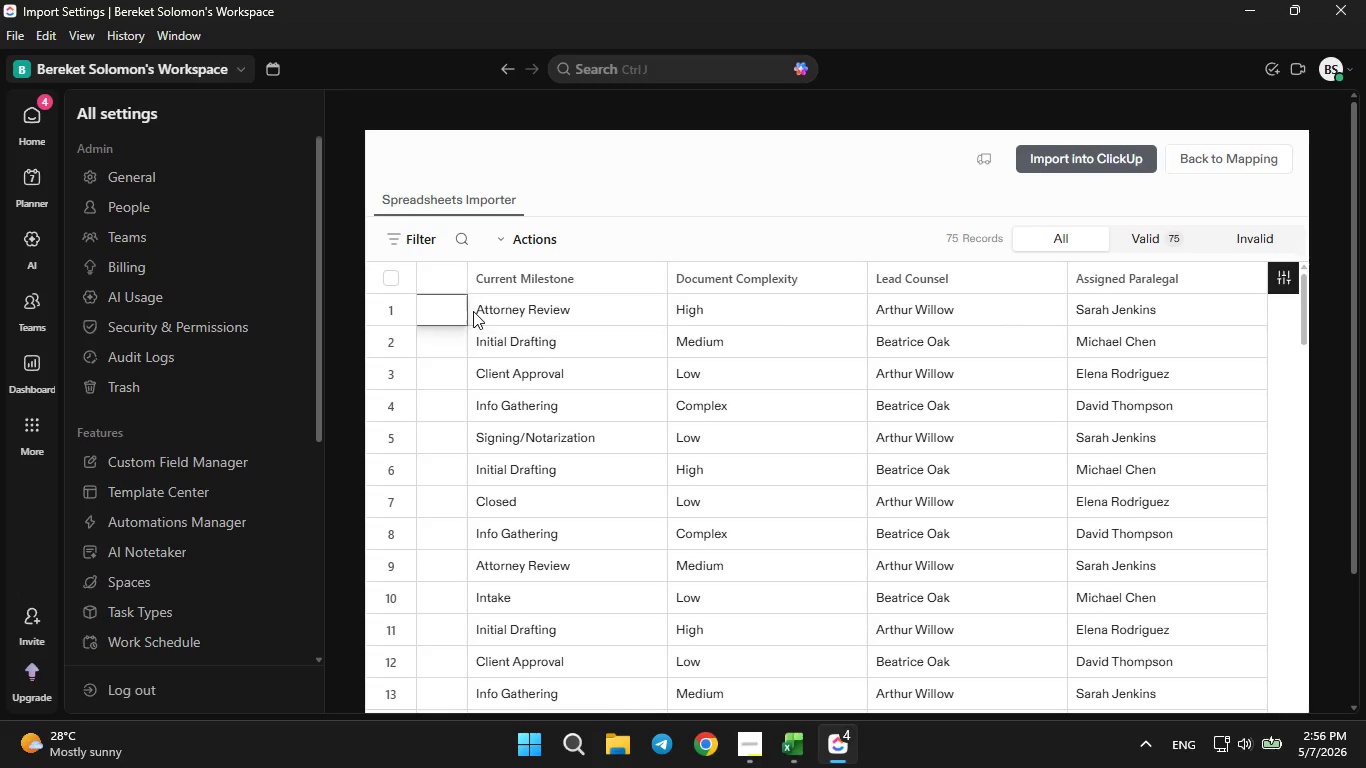 
key(ArrowLeft)
 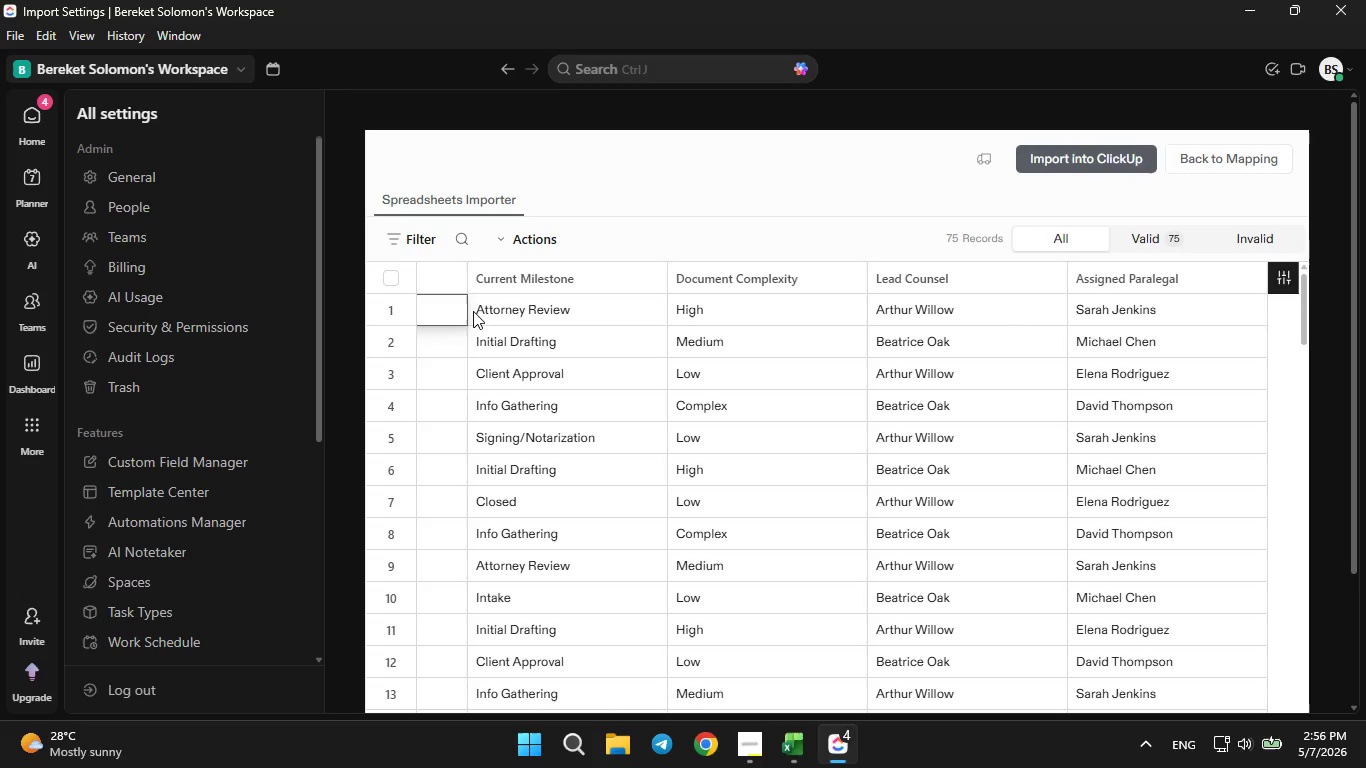 
key(ArrowLeft)
 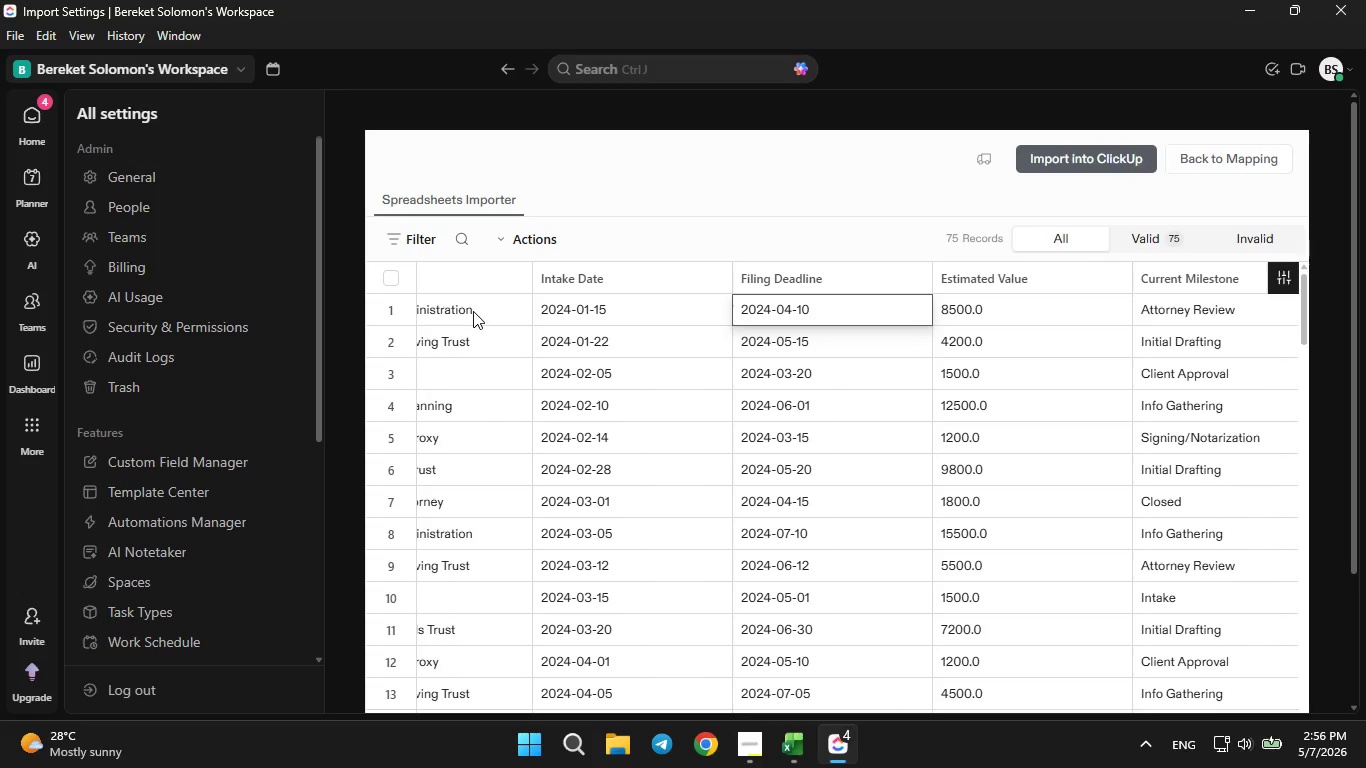 
key(ArrowLeft)
 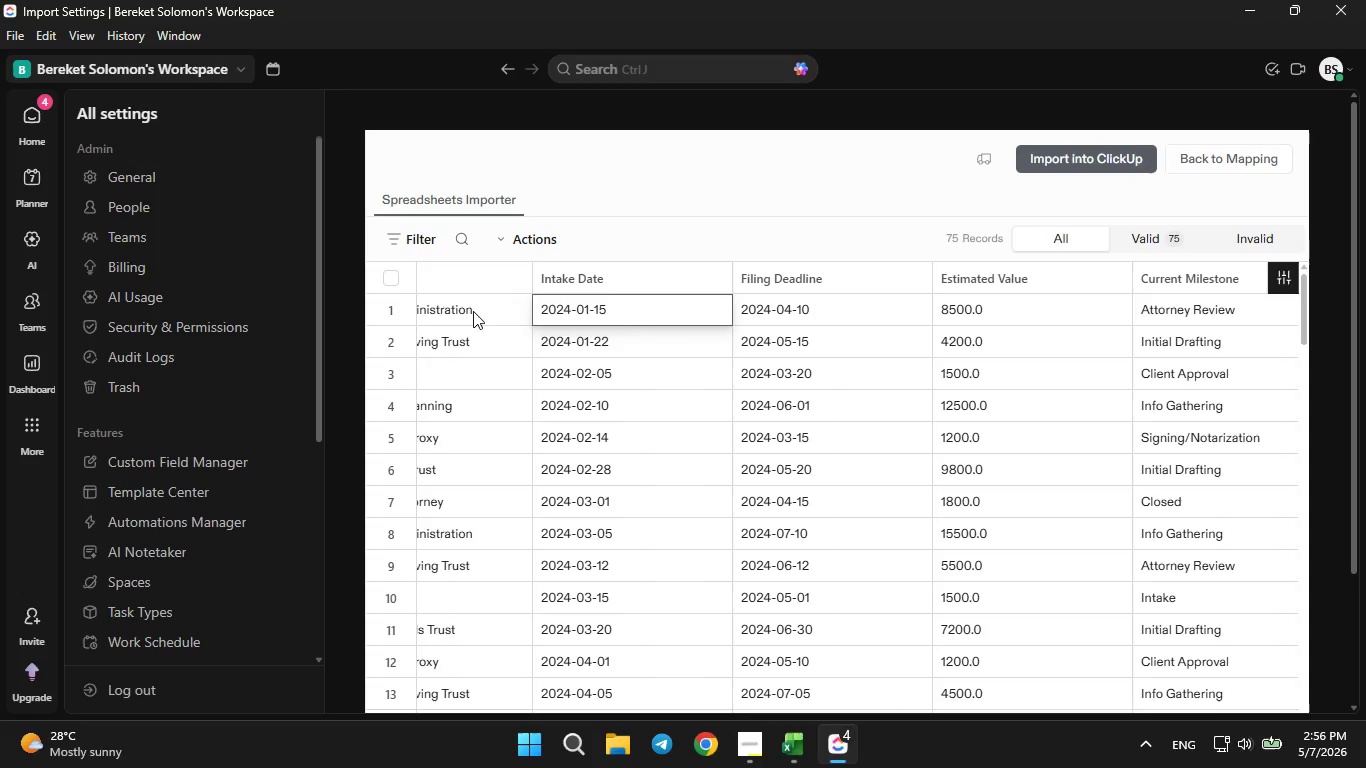 
key(ArrowLeft)
 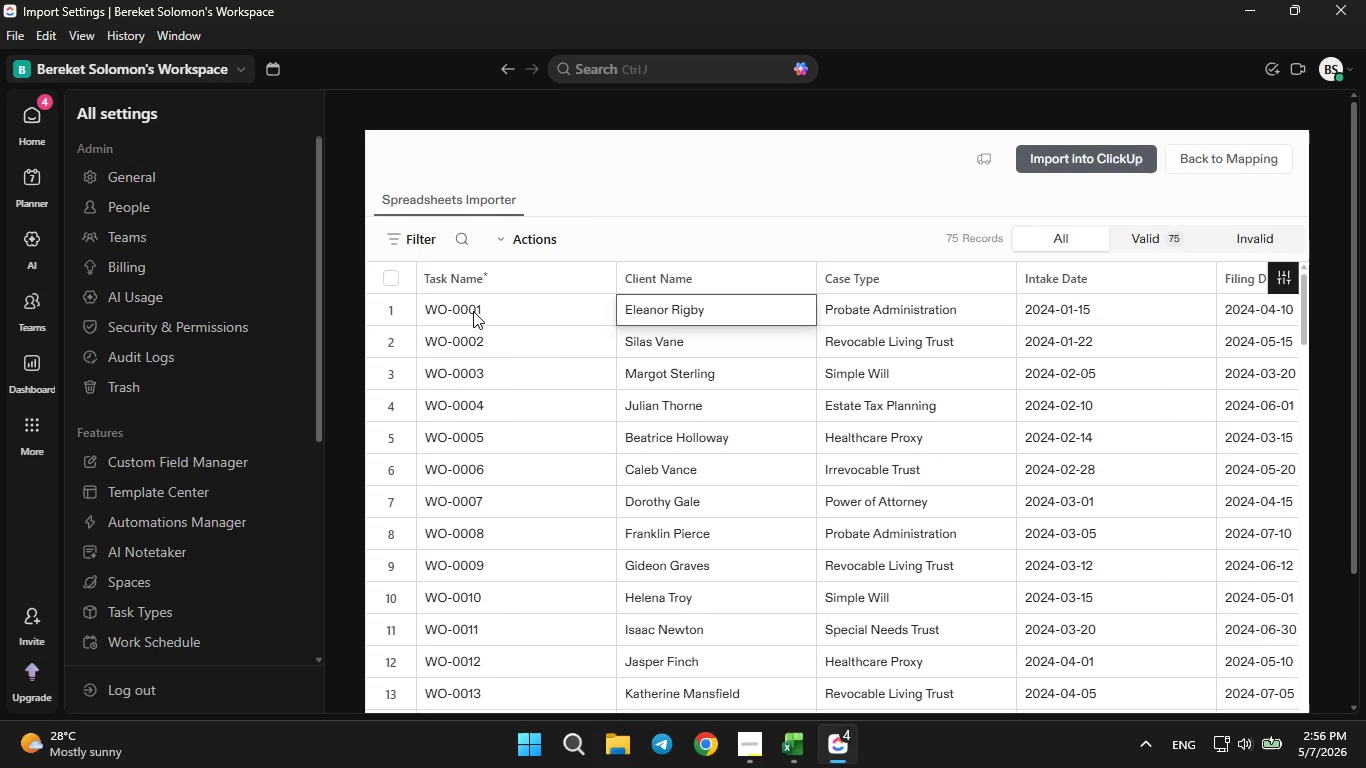 
key(ArrowLeft)
 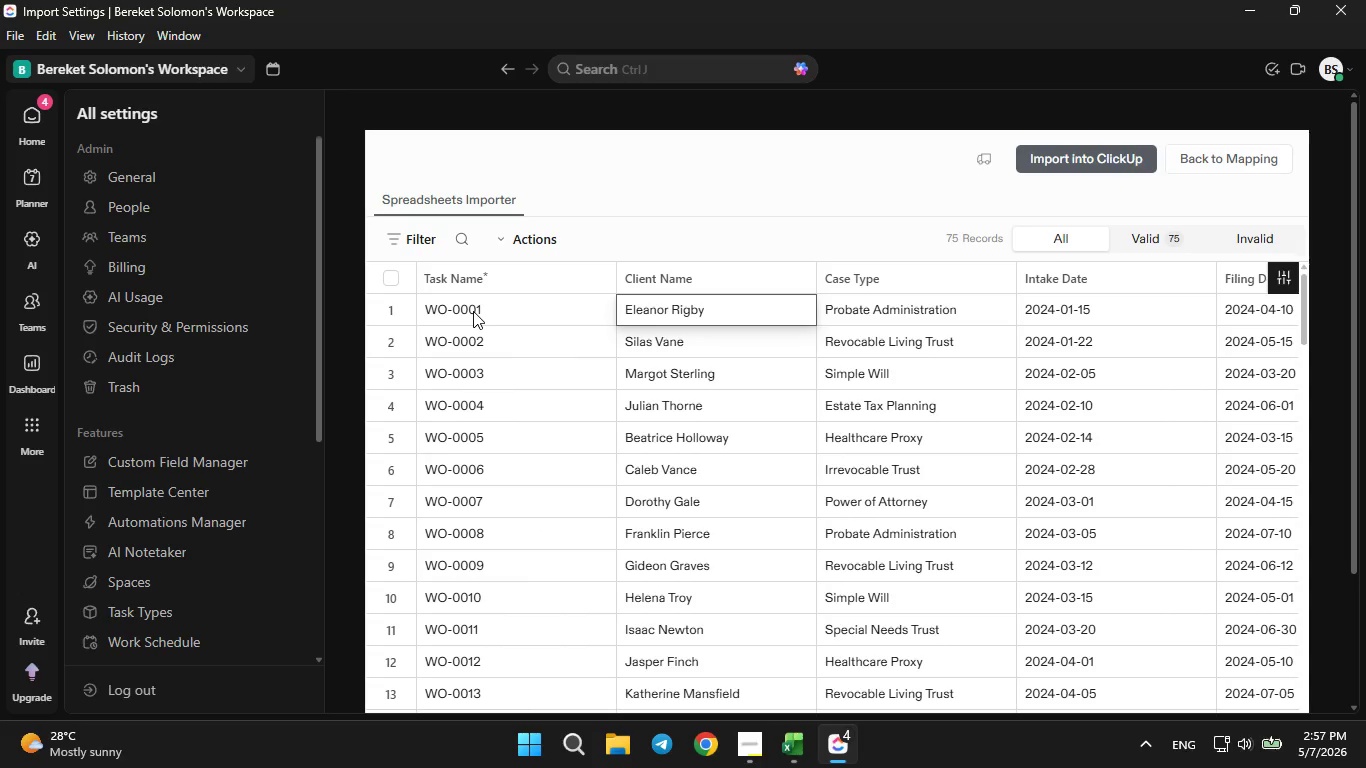 
key(ArrowLeft)
 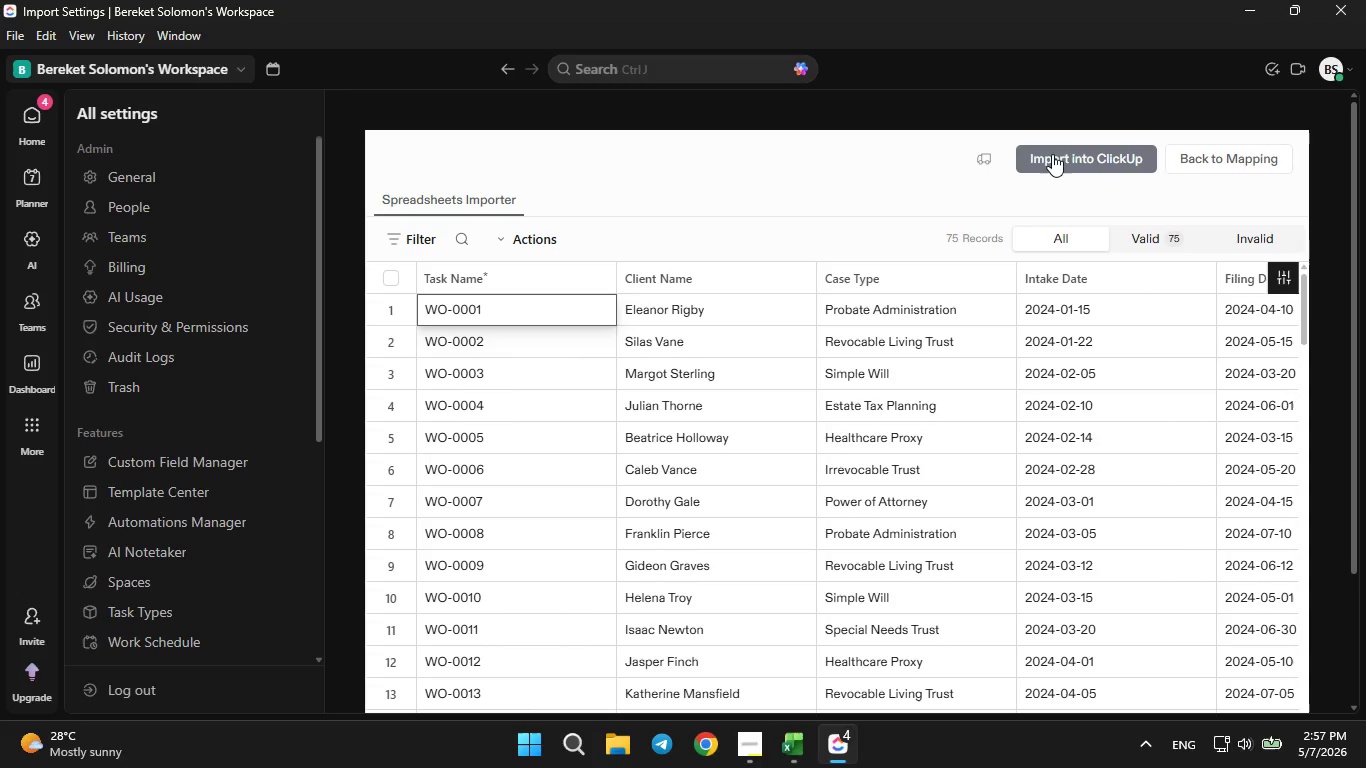 
left_click([1052, 154])
 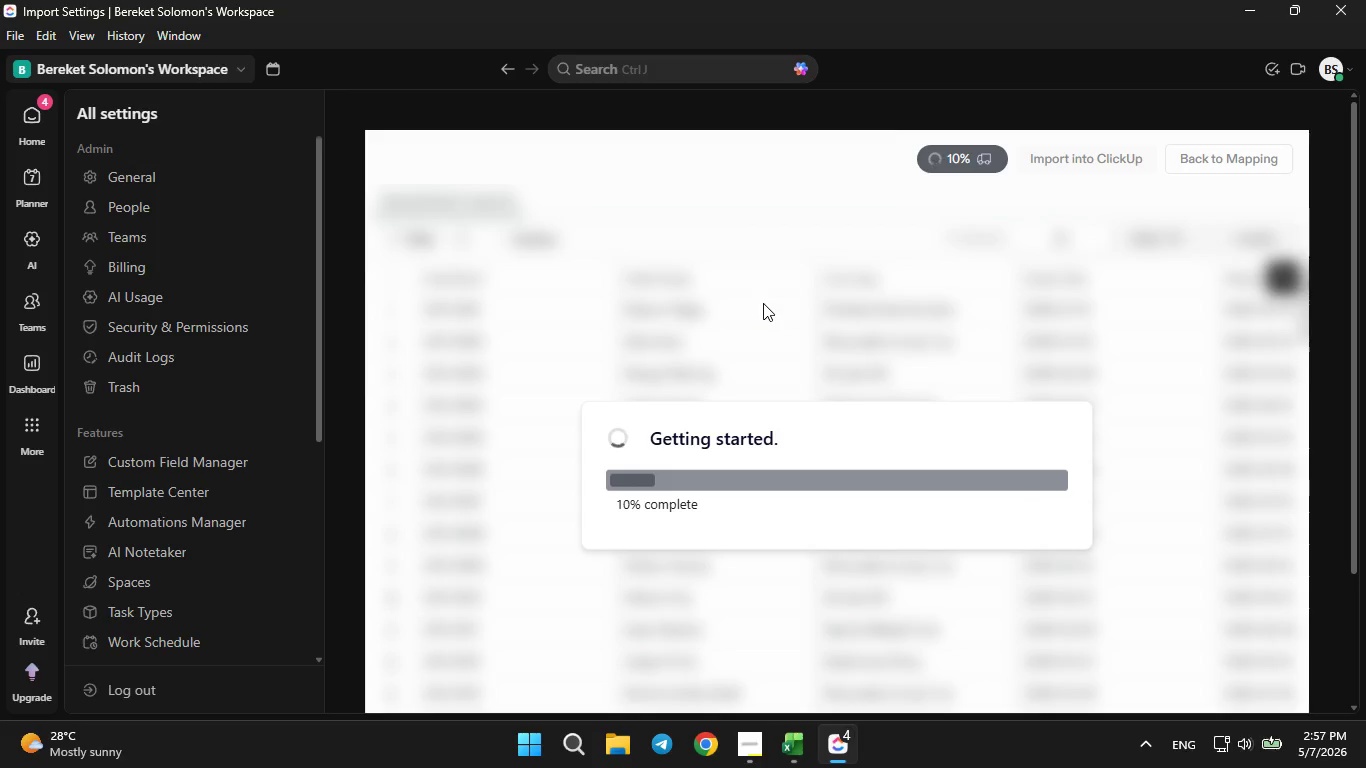 
wait(7.06)
 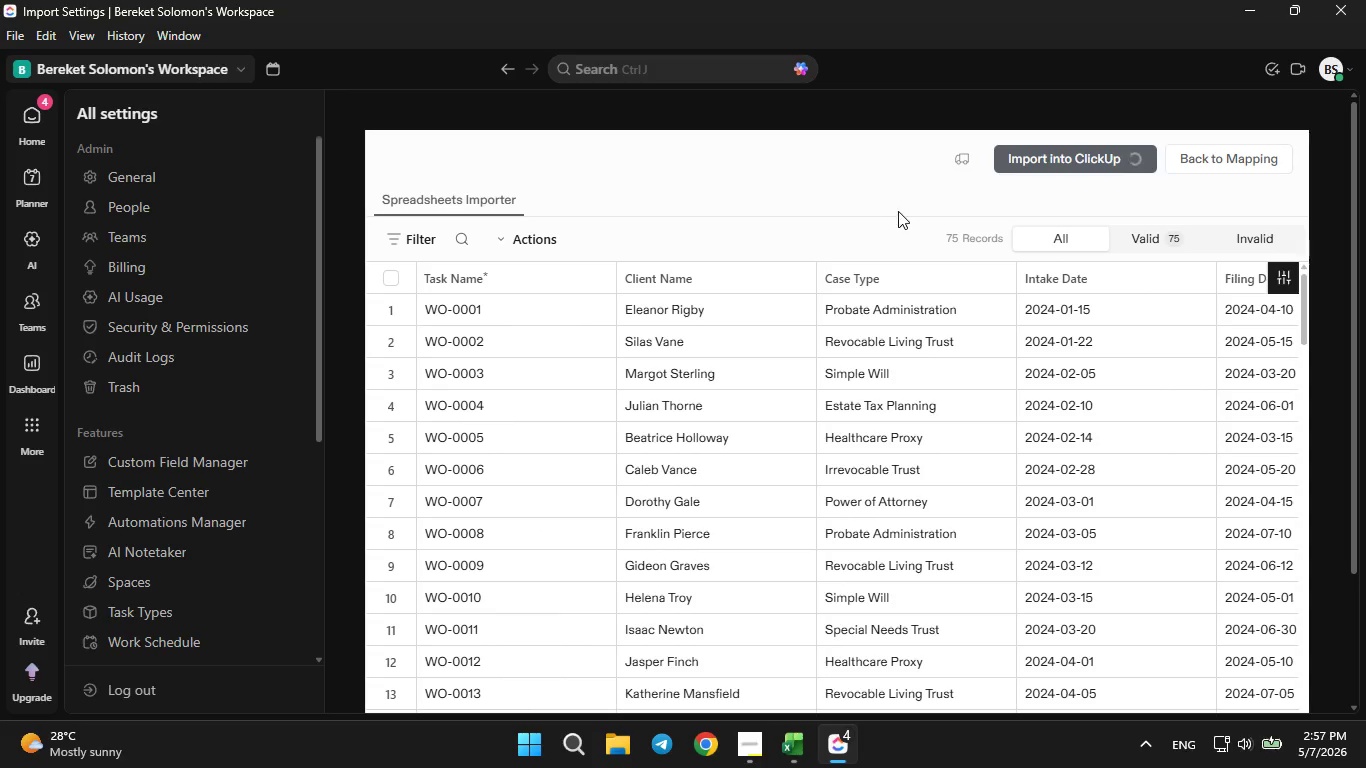 
left_click([885, 368])
 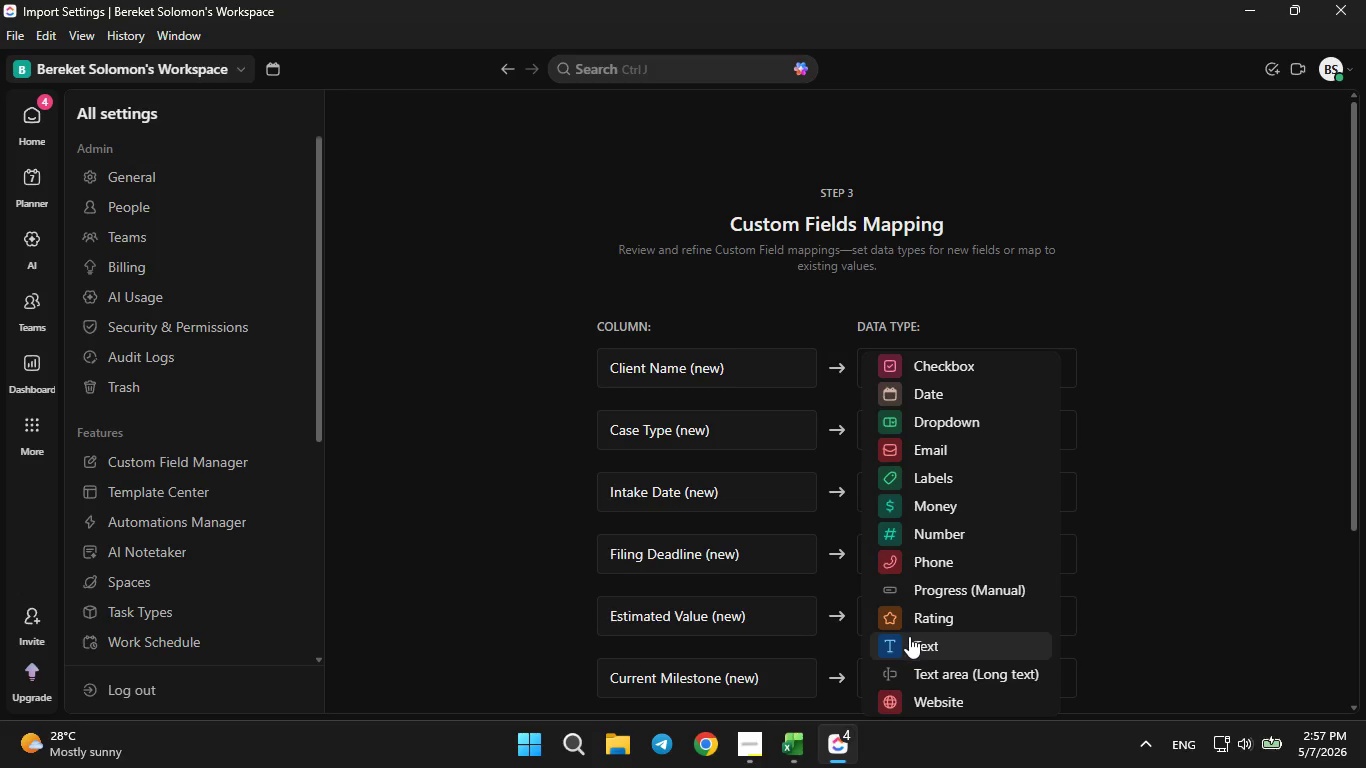 
wait(5.11)
 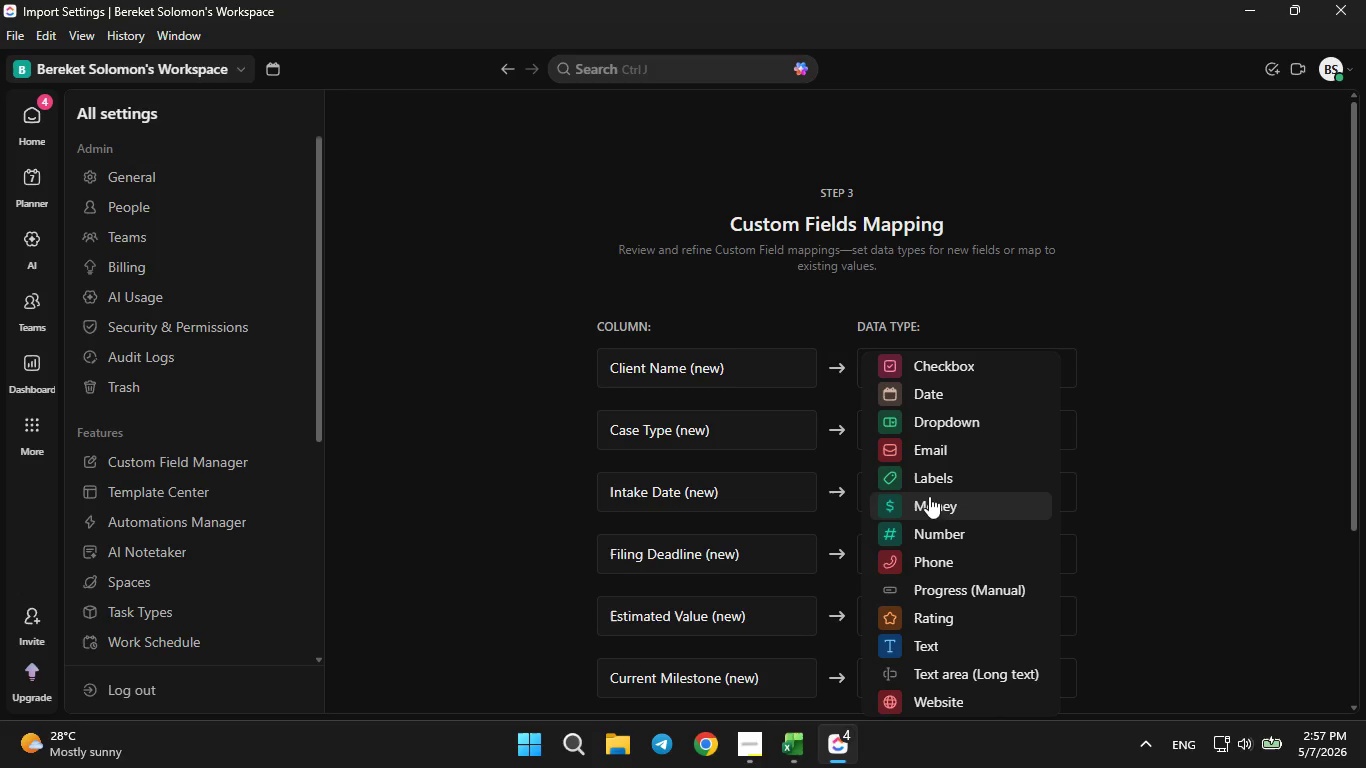 
left_click([907, 435])
 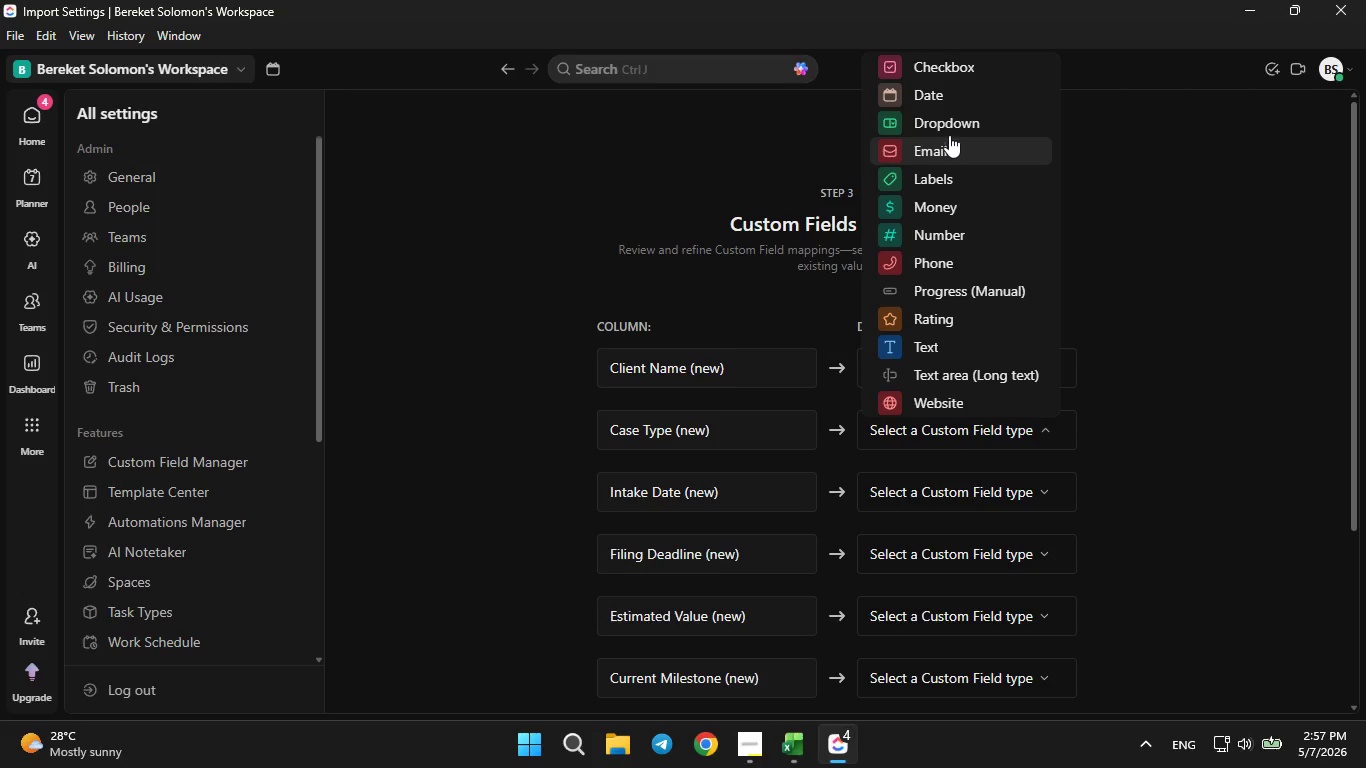 
left_click([952, 117])
 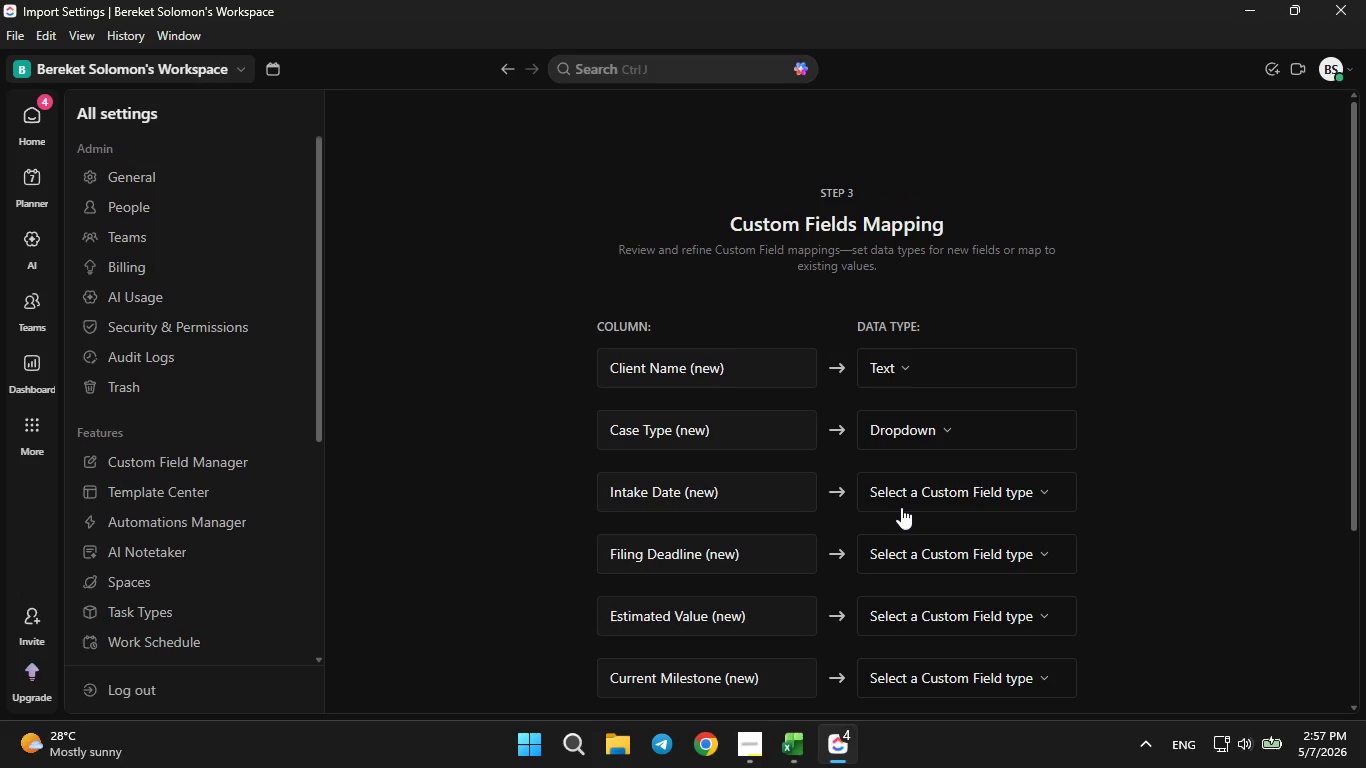 
left_click([909, 498])
 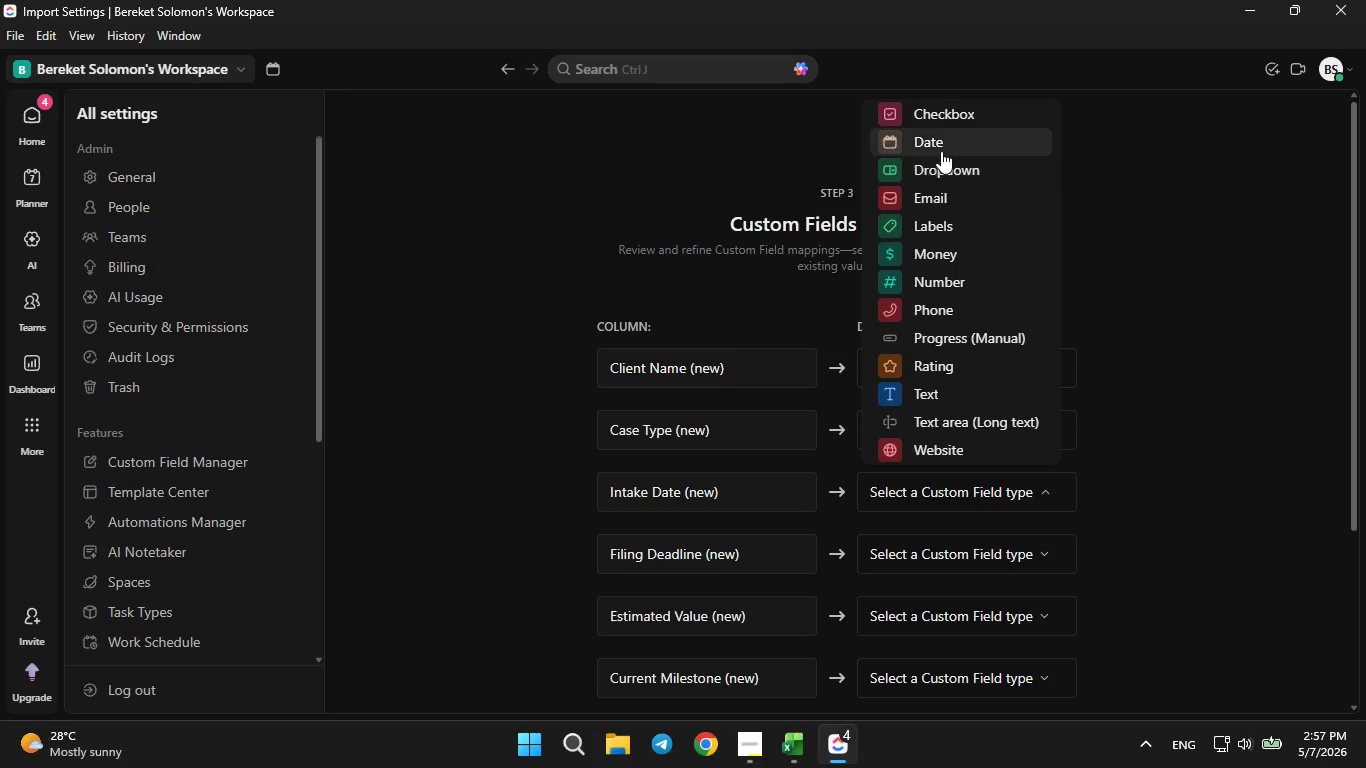 
left_click([942, 141])
 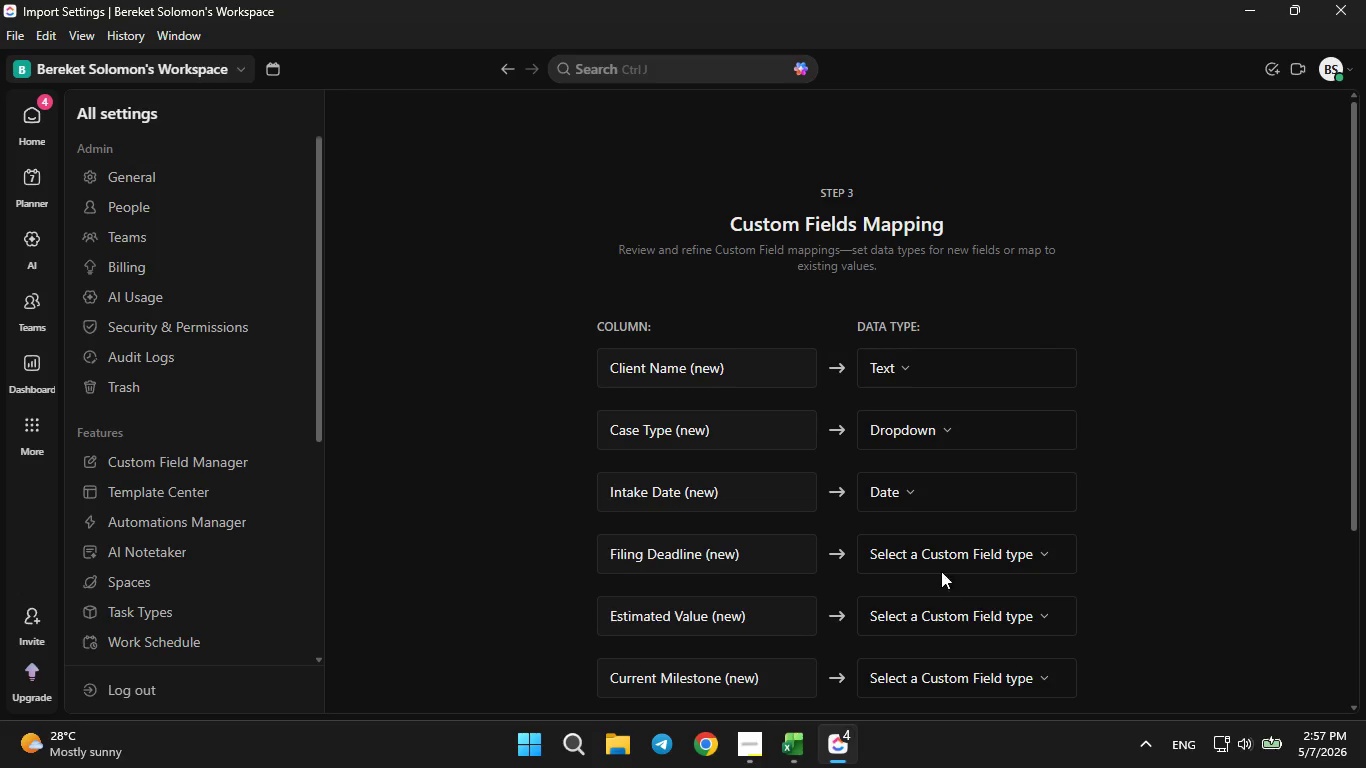 
left_click([943, 563])
 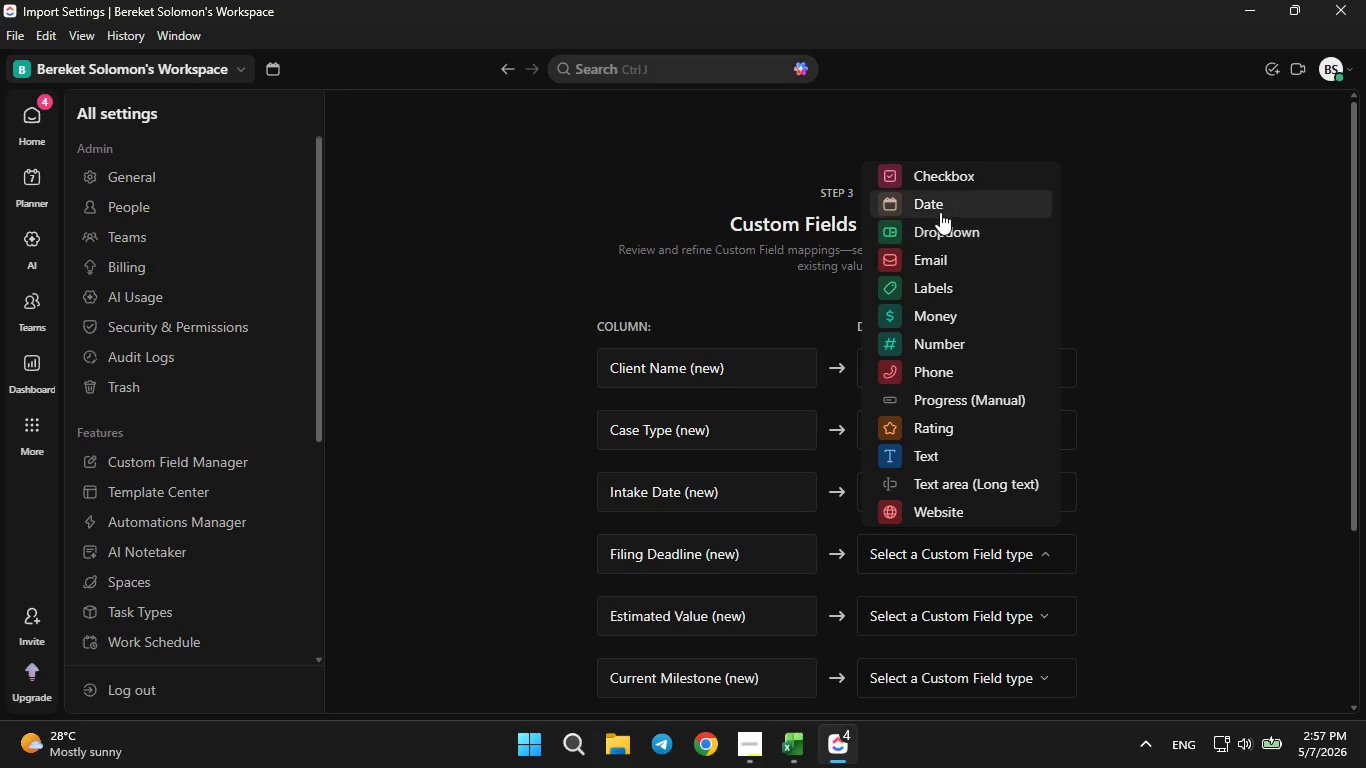 
left_click([940, 212])
 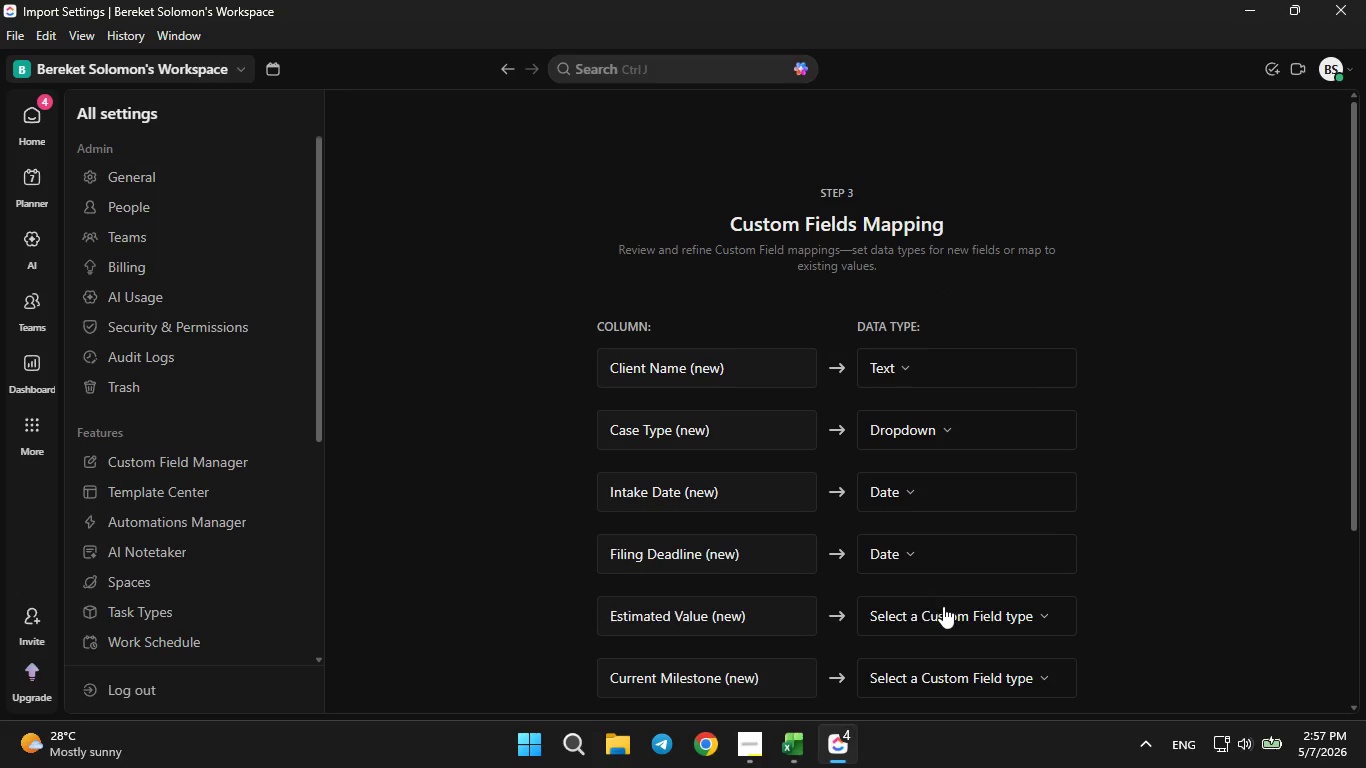 
left_click([943, 609])
 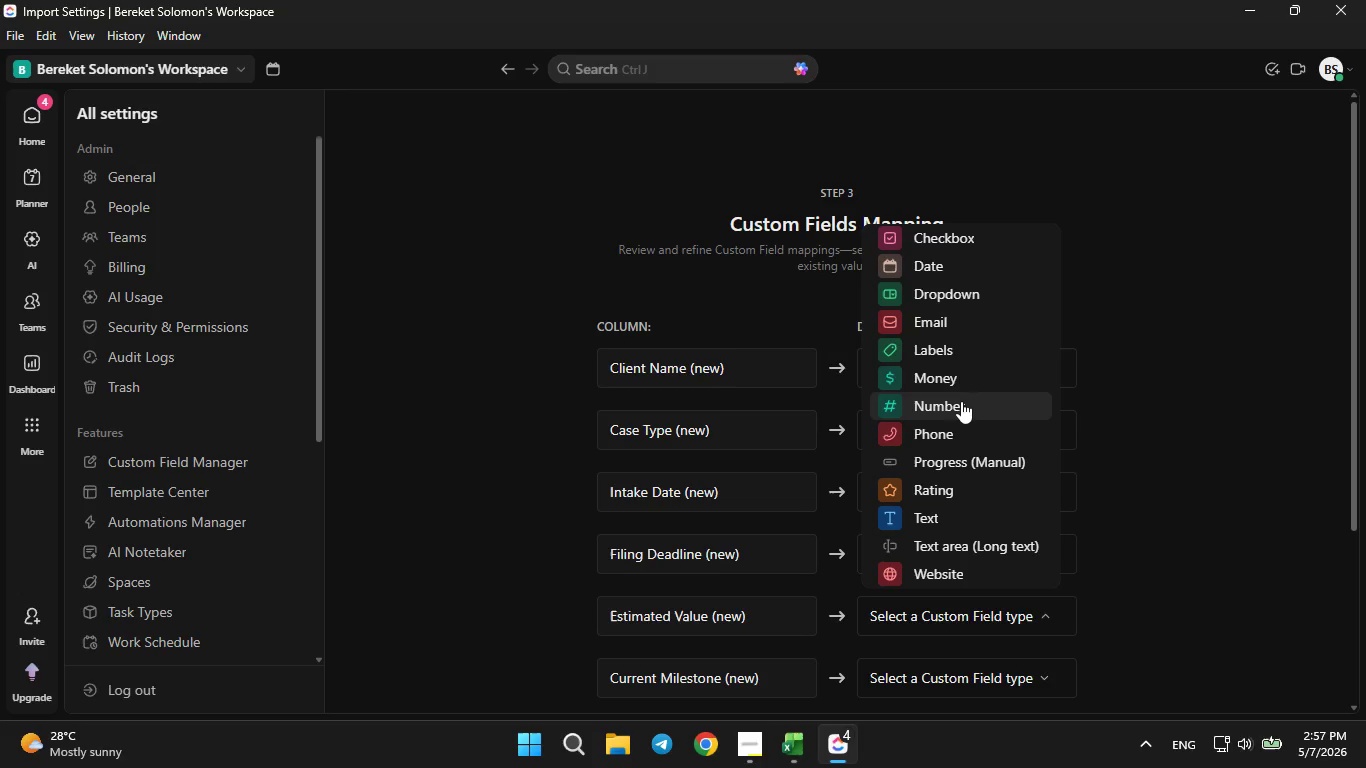 
left_click([954, 370])
 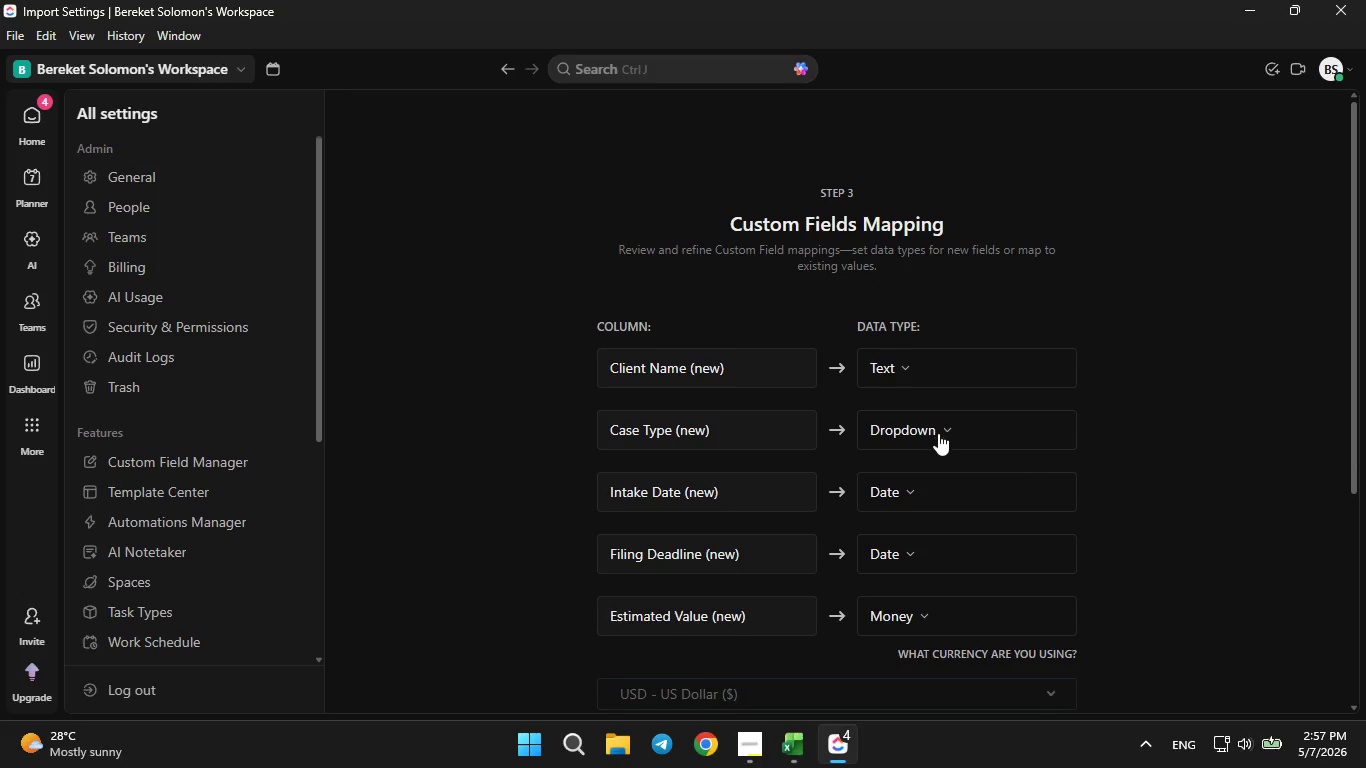 
scroll: coordinate [938, 435], scroll_direction: down, amount: 1.0
 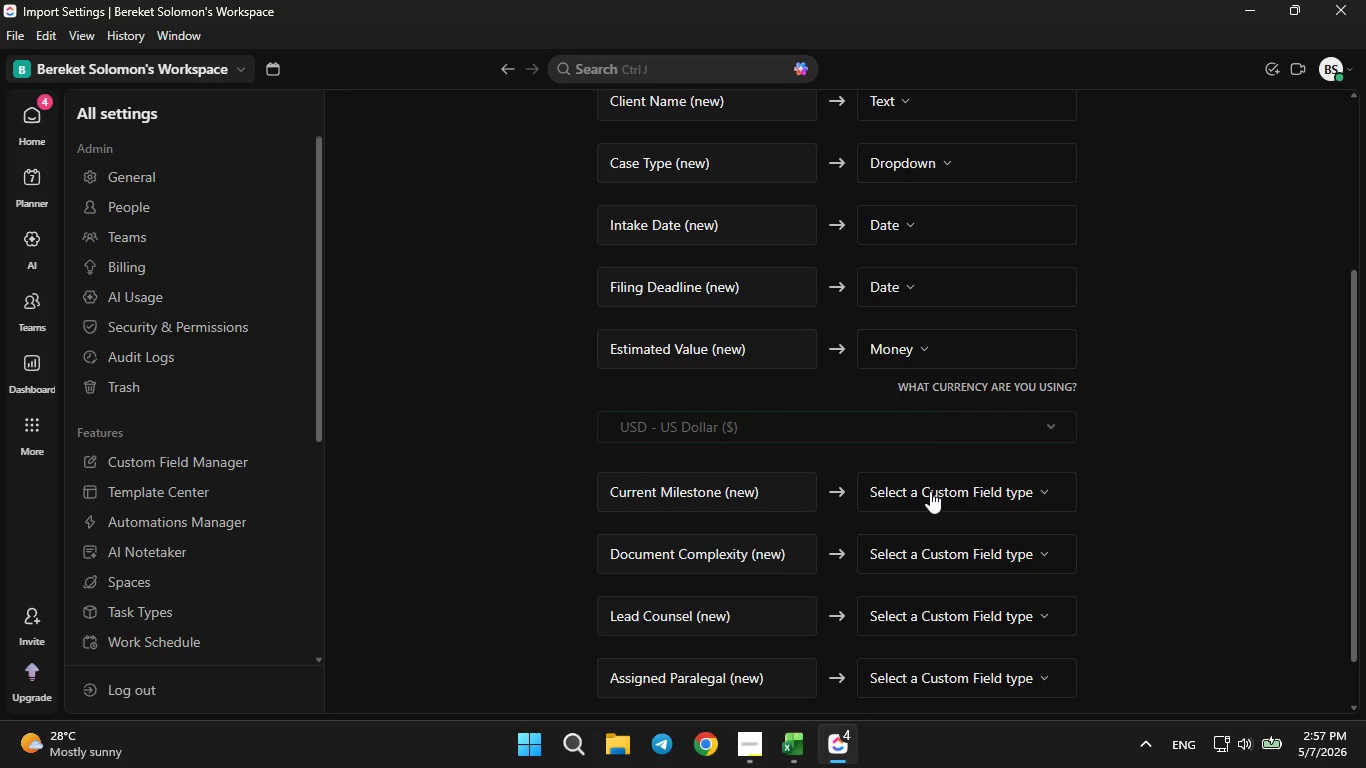 
left_click([930, 491])
 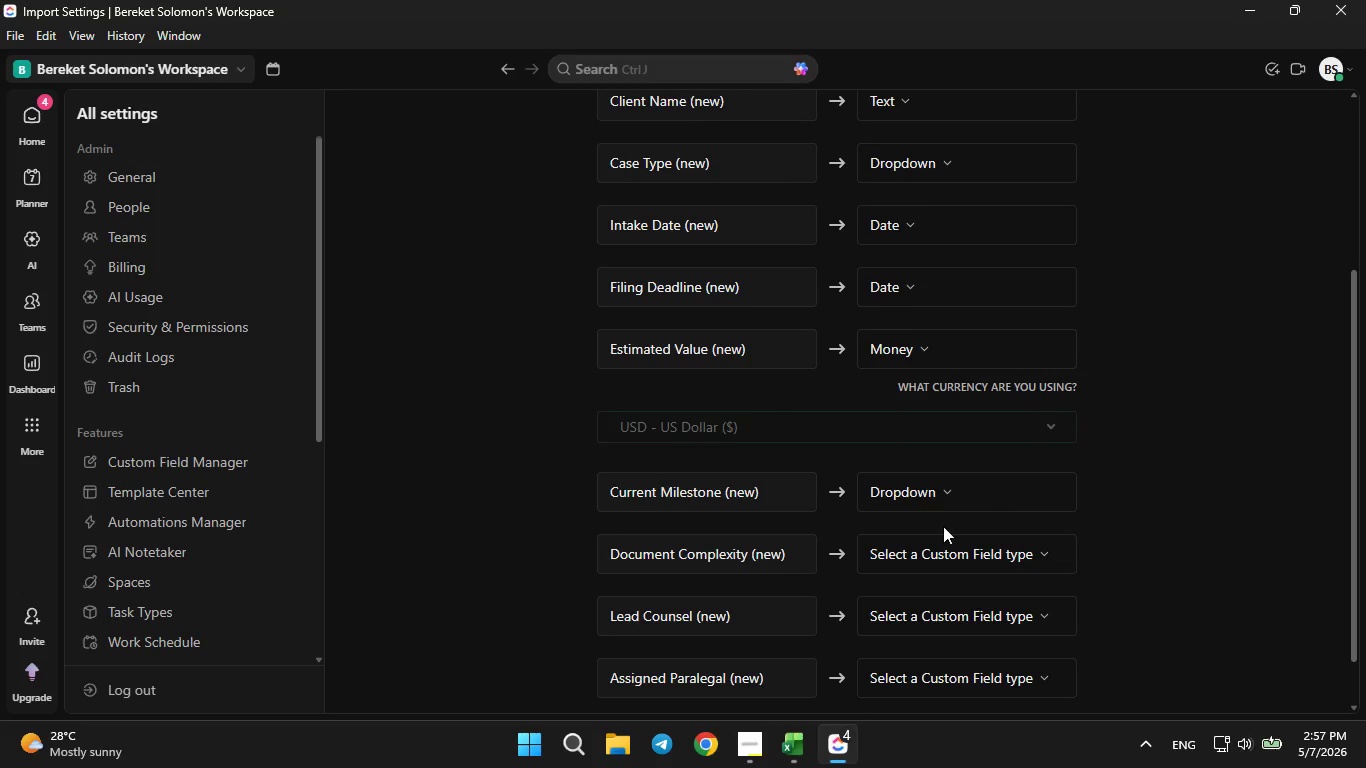 
left_click([943, 548])
 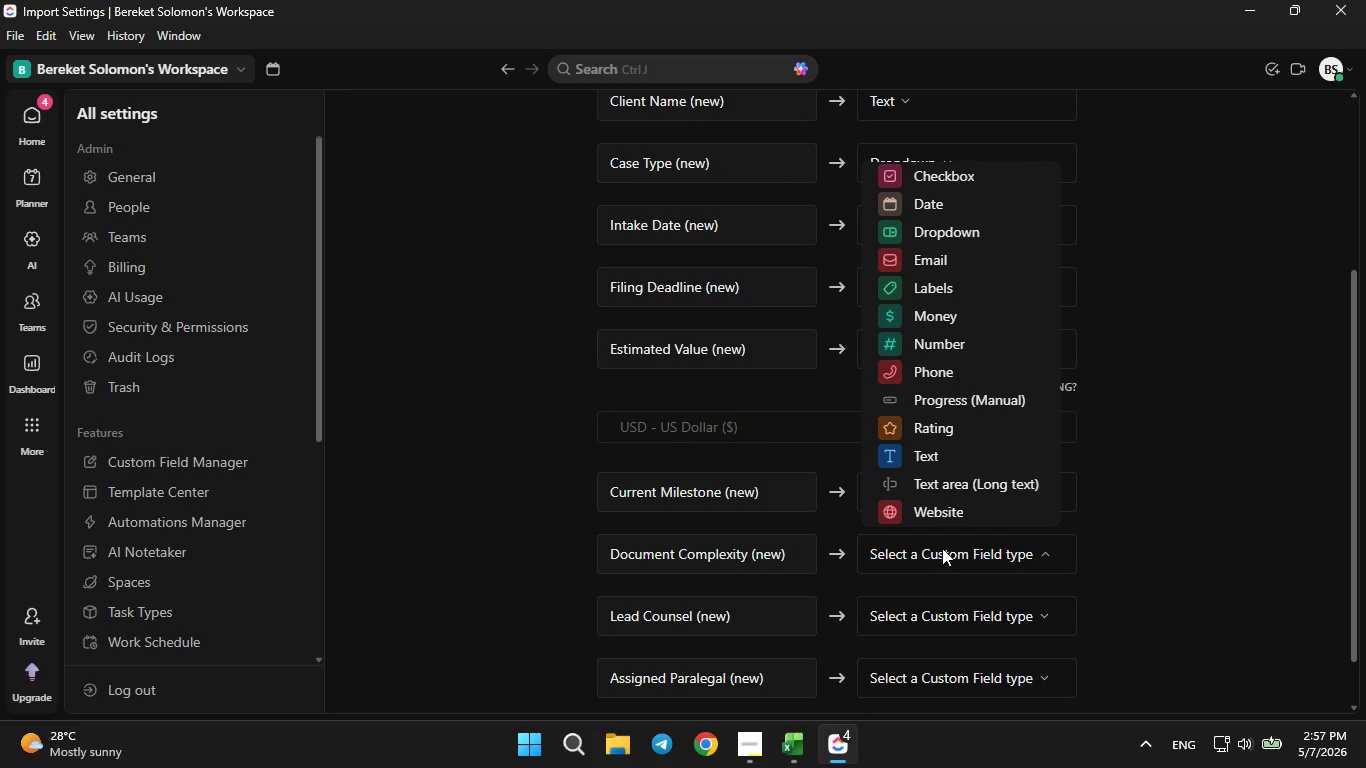 
wait(13.77)
 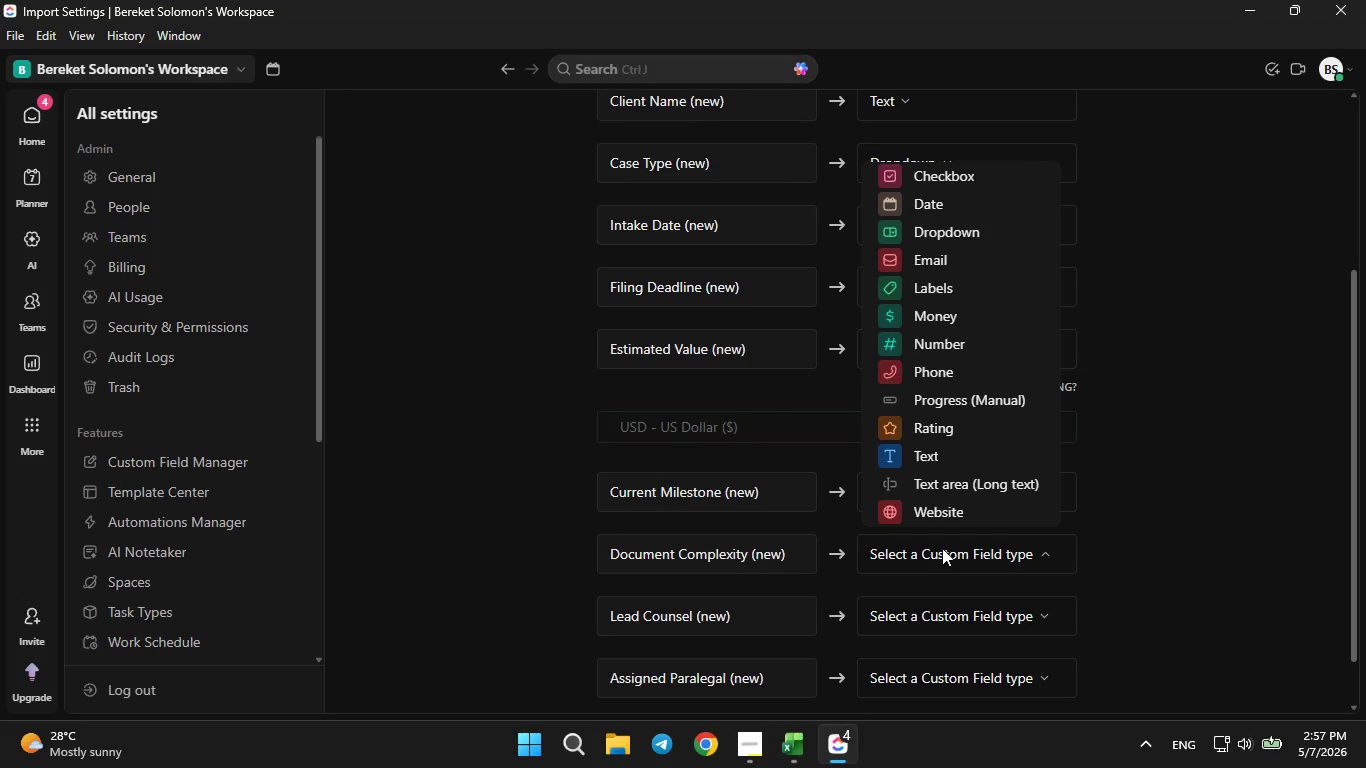 
left_click([941, 297])
 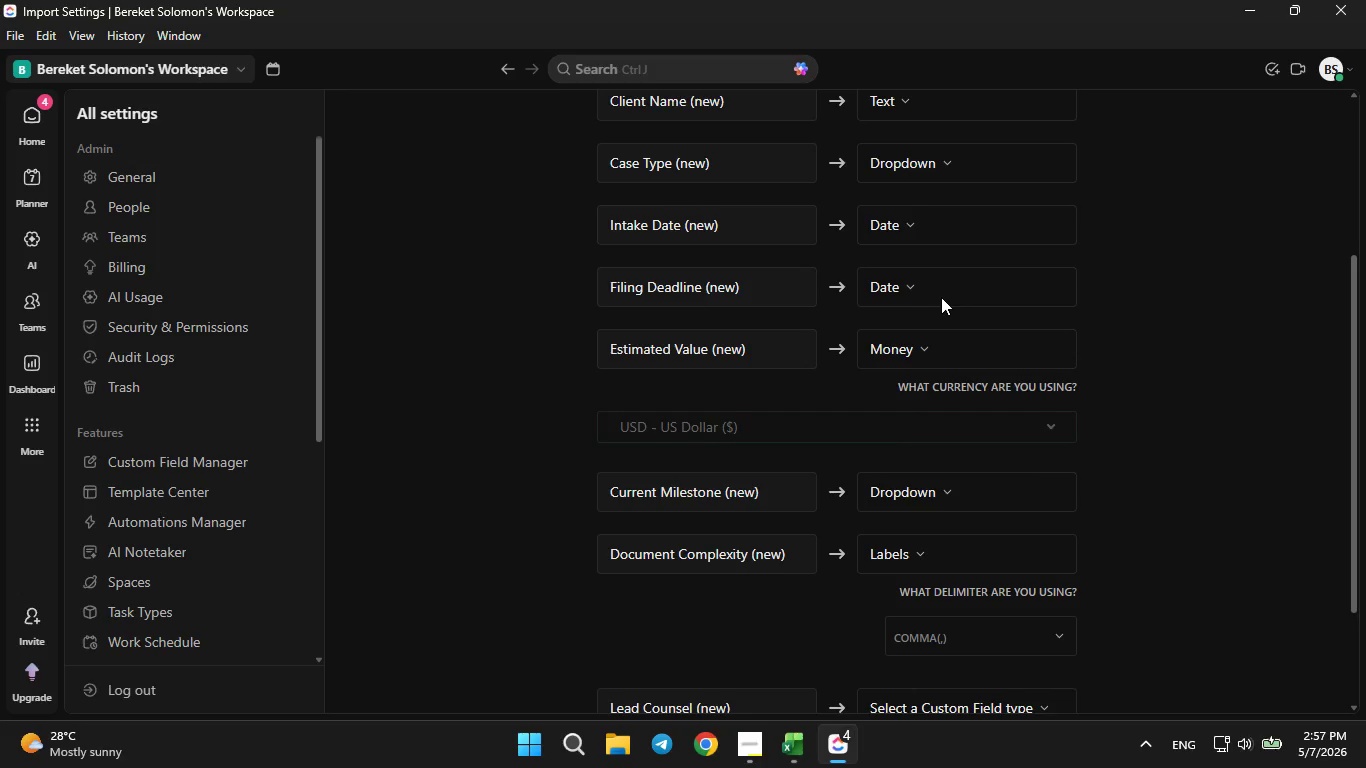 
scroll: coordinate [934, 333], scroll_direction: down, amount: 2.0
 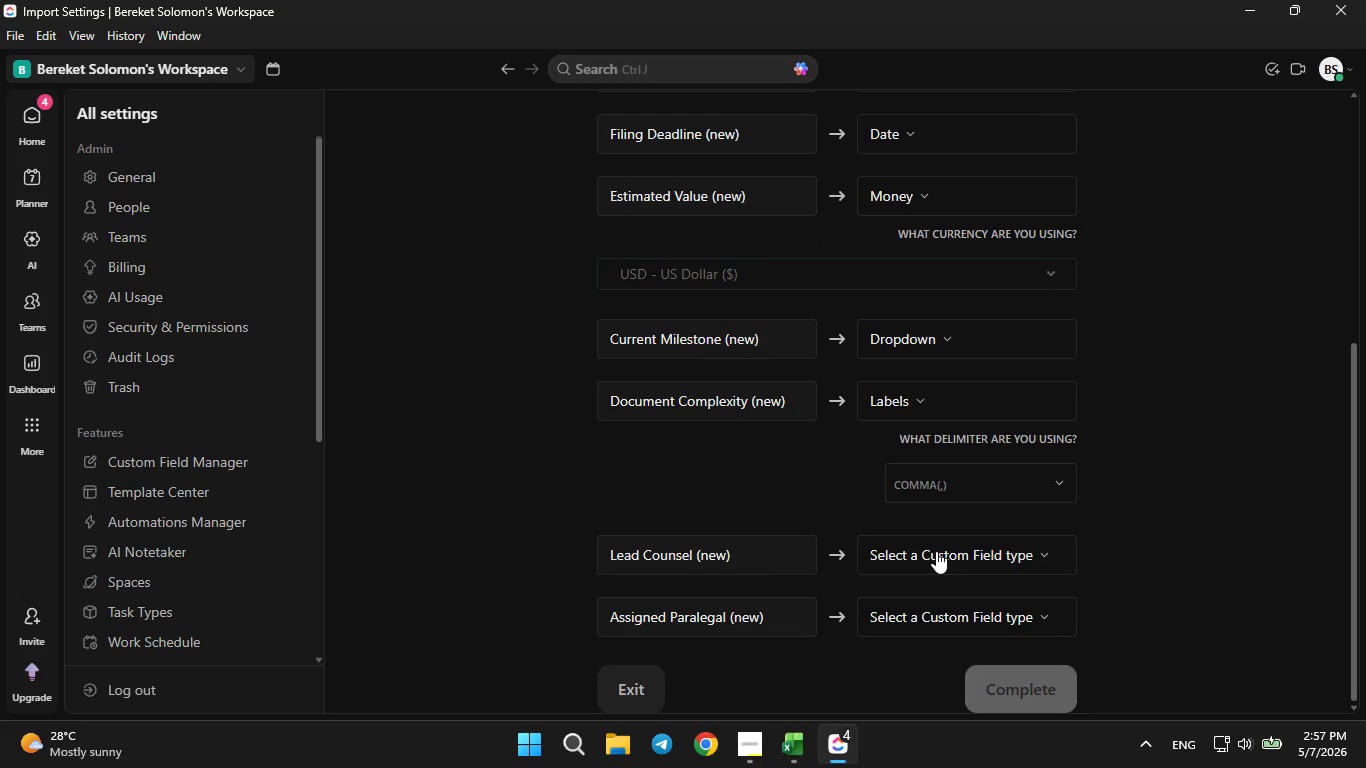 
left_click([936, 551])
 